 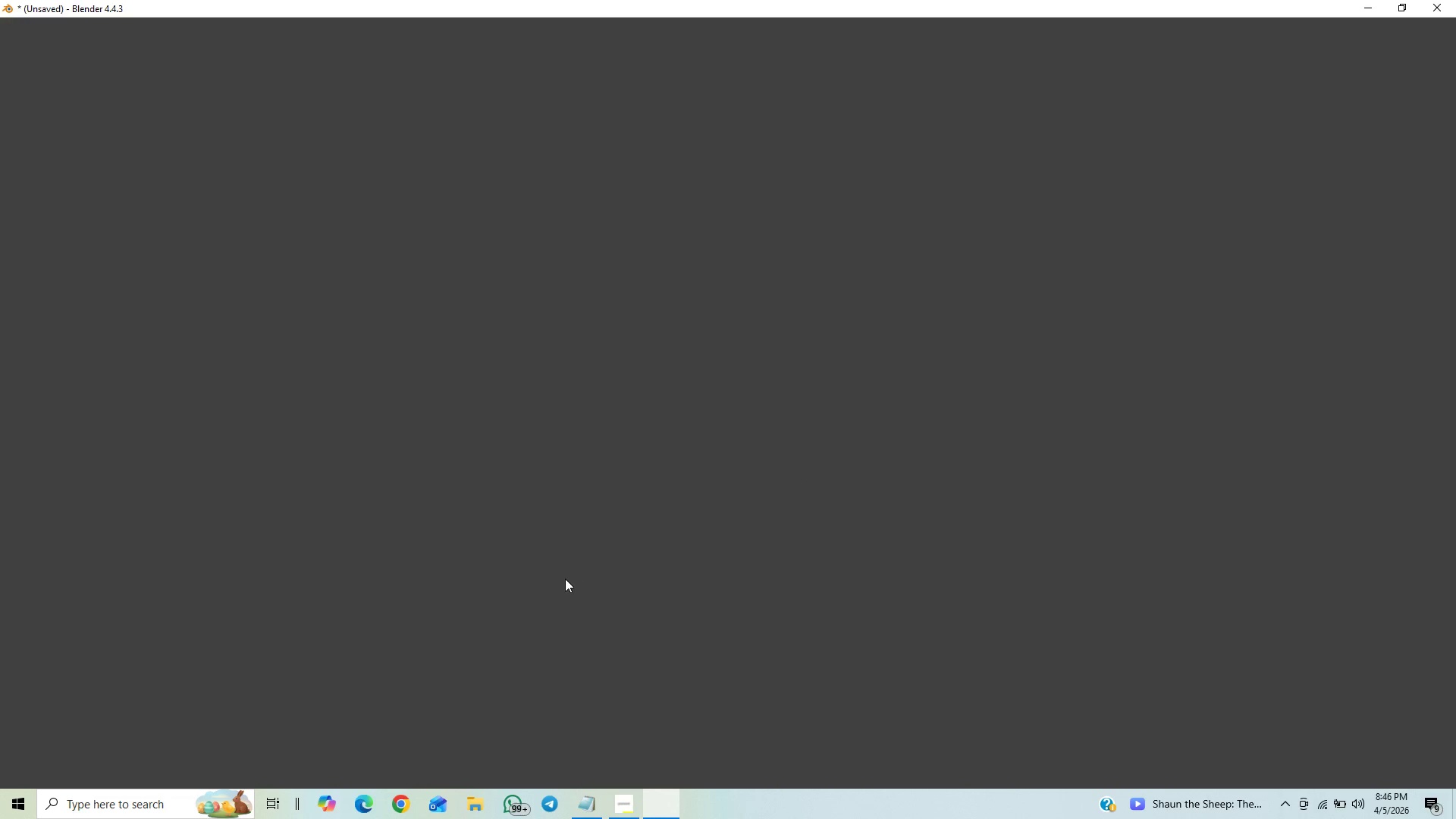 
left_click([348, 573])
 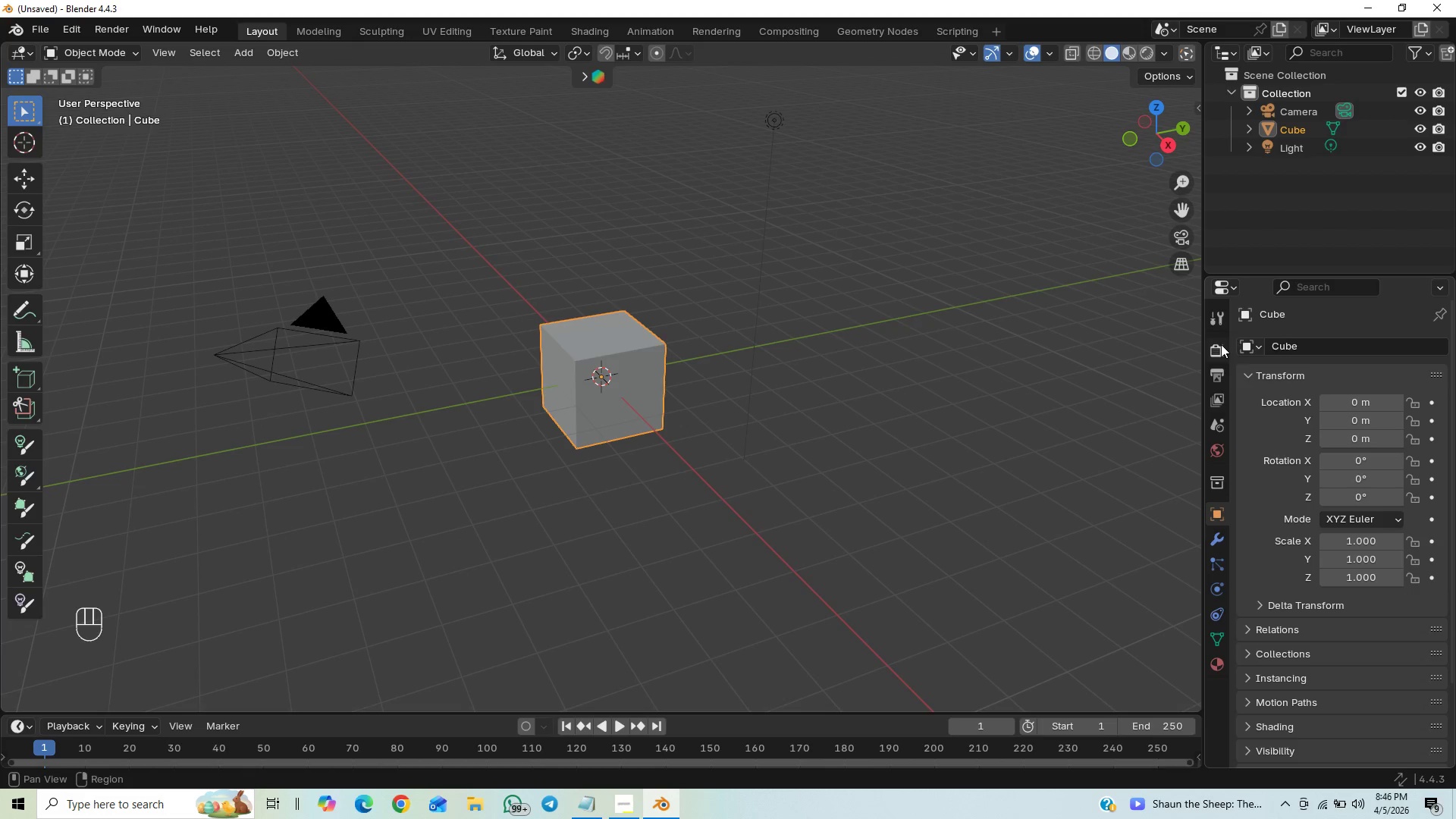 
left_click([1218, 347])
 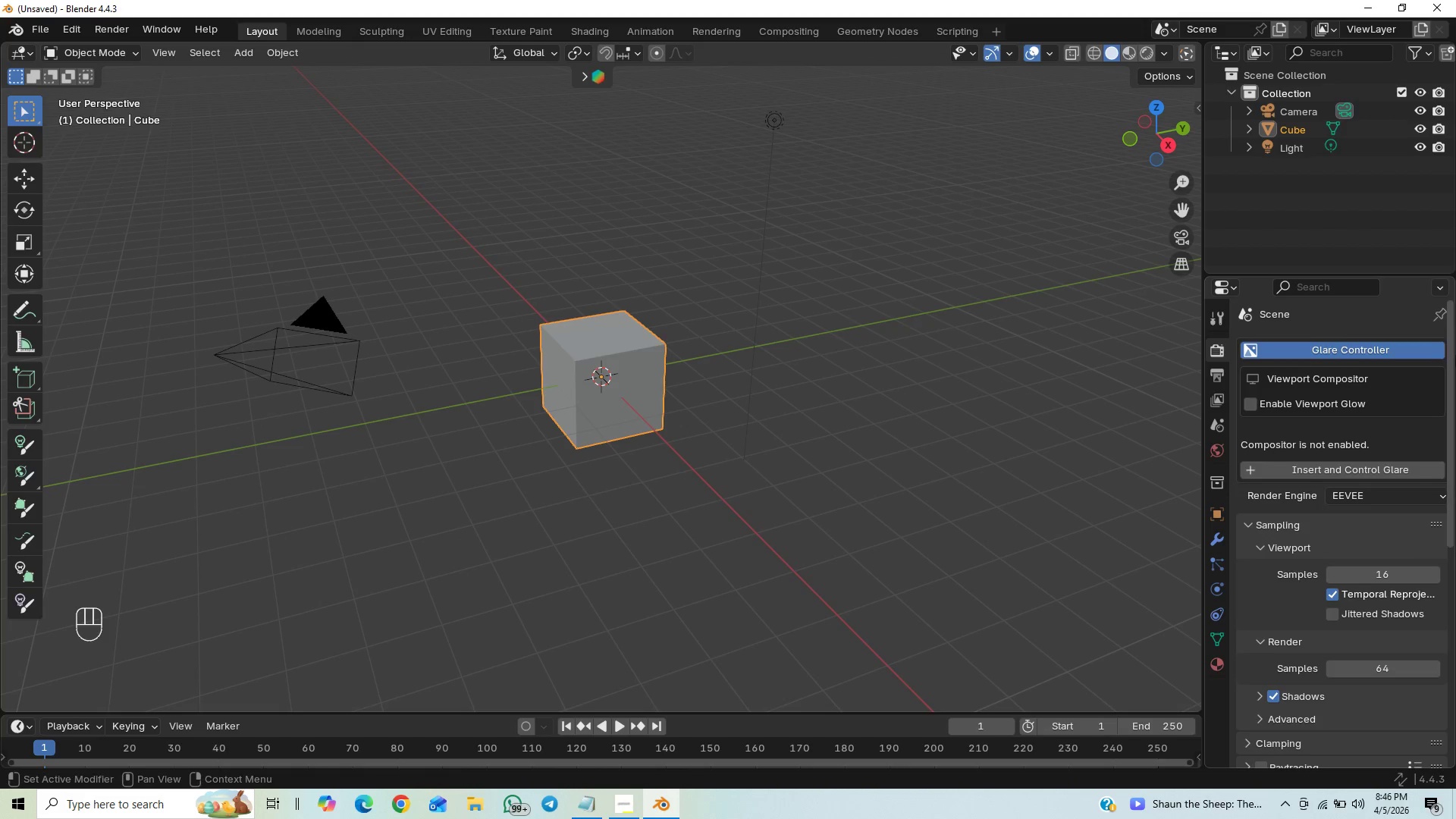 
left_click_drag(start_coordinate=[1455, 360], to_coordinate=[1450, 405])
 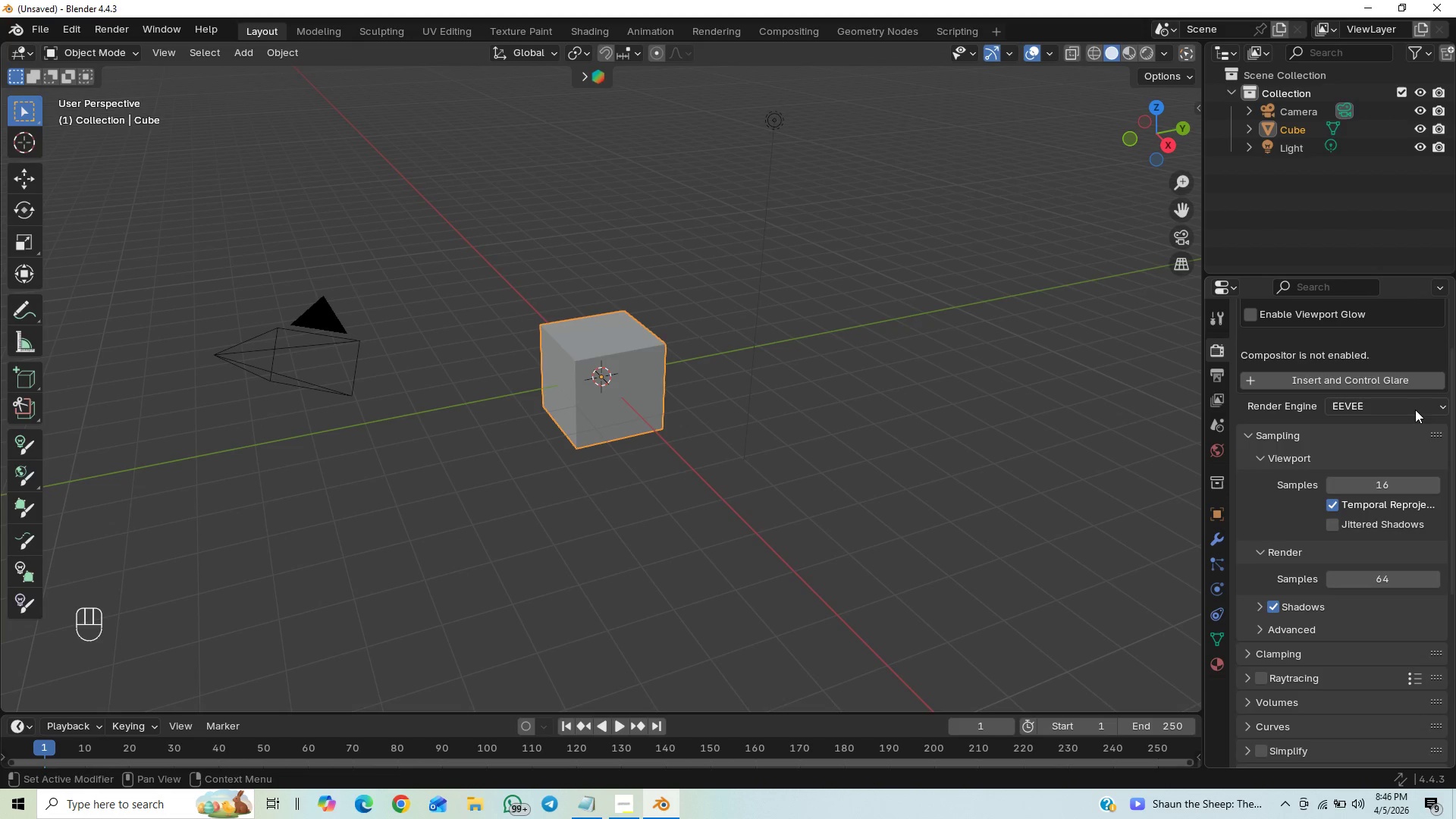 
left_click([1413, 410])
 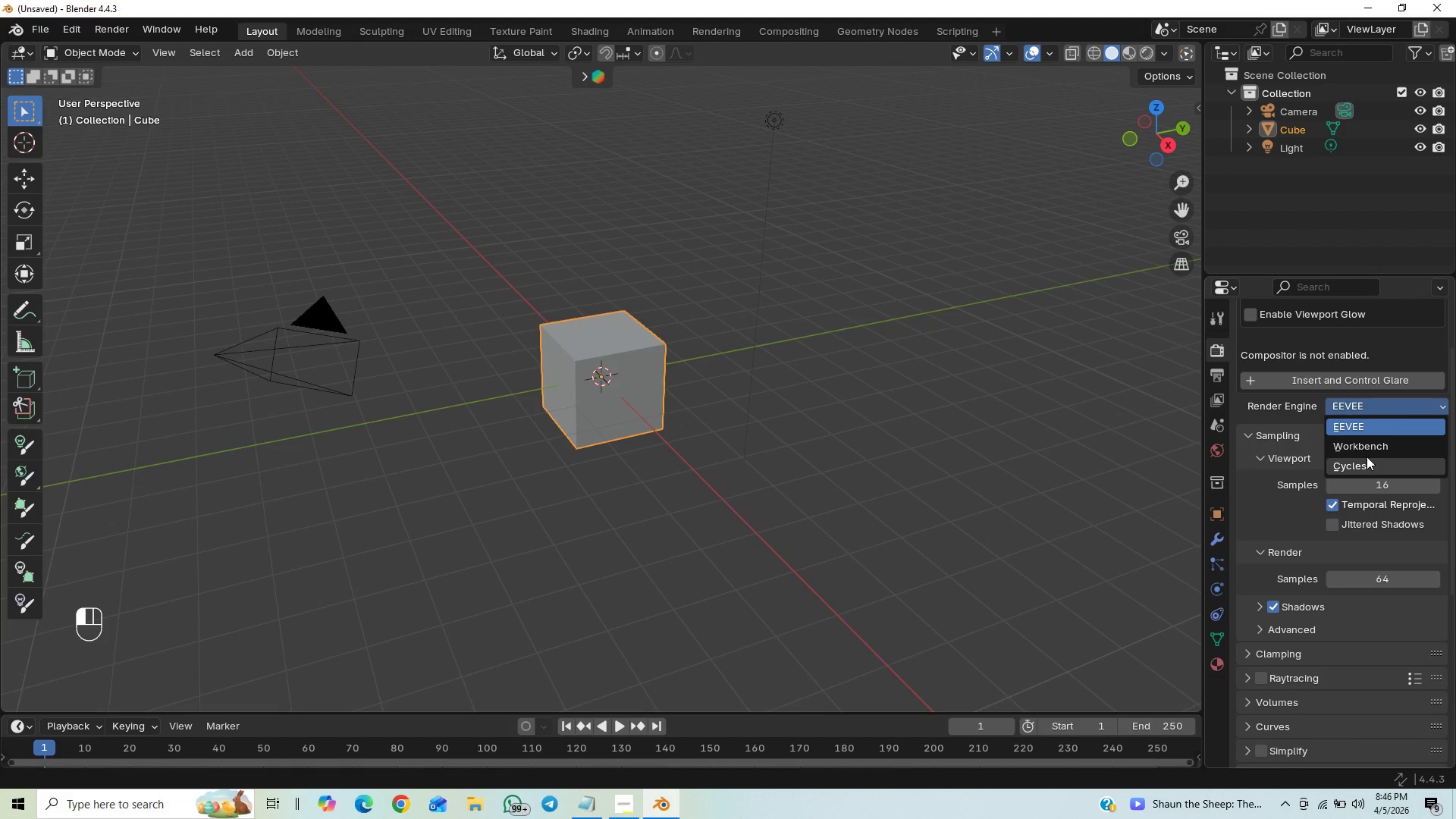 
left_click([1360, 463])
 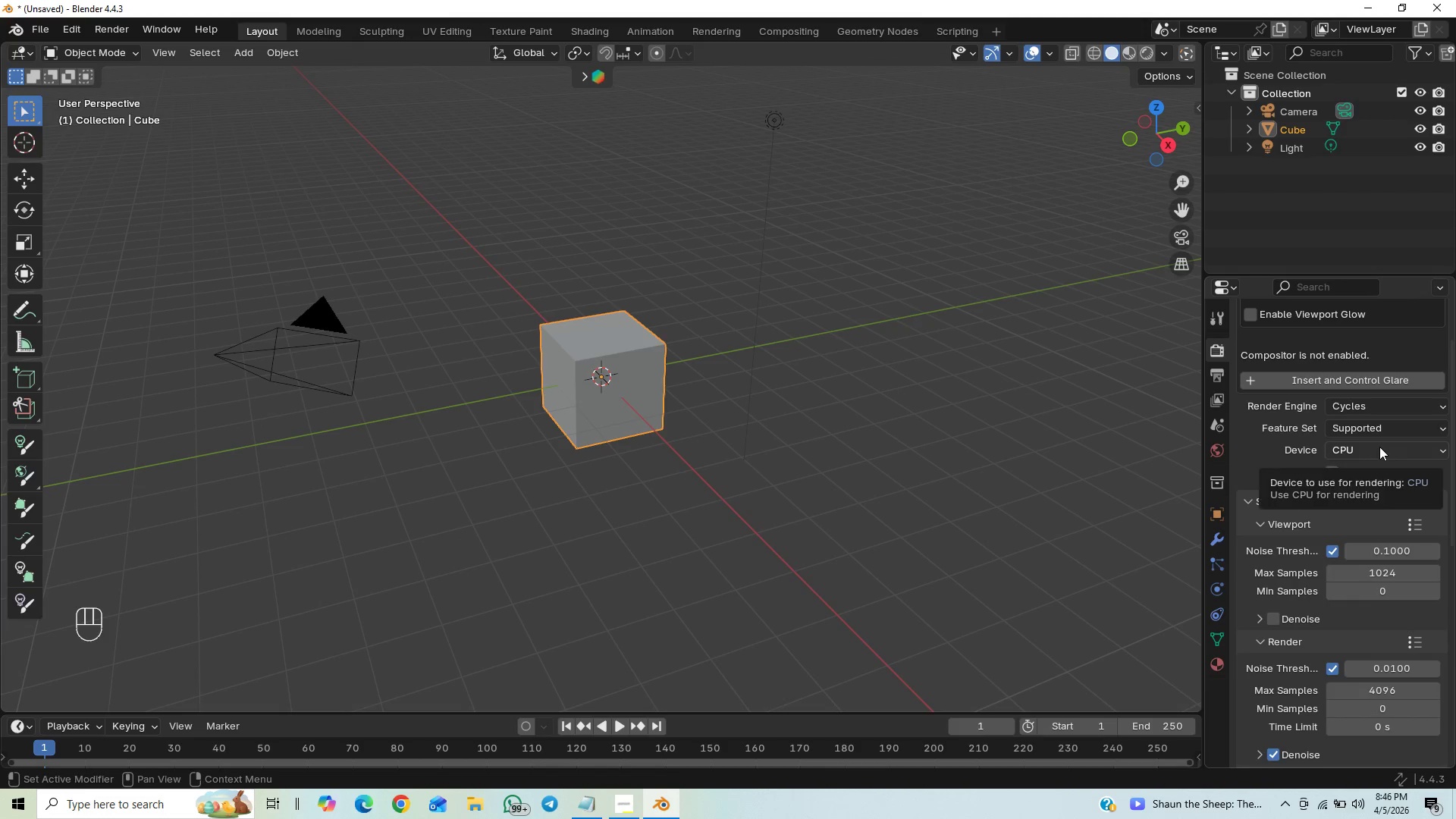 
left_click([1379, 447])
 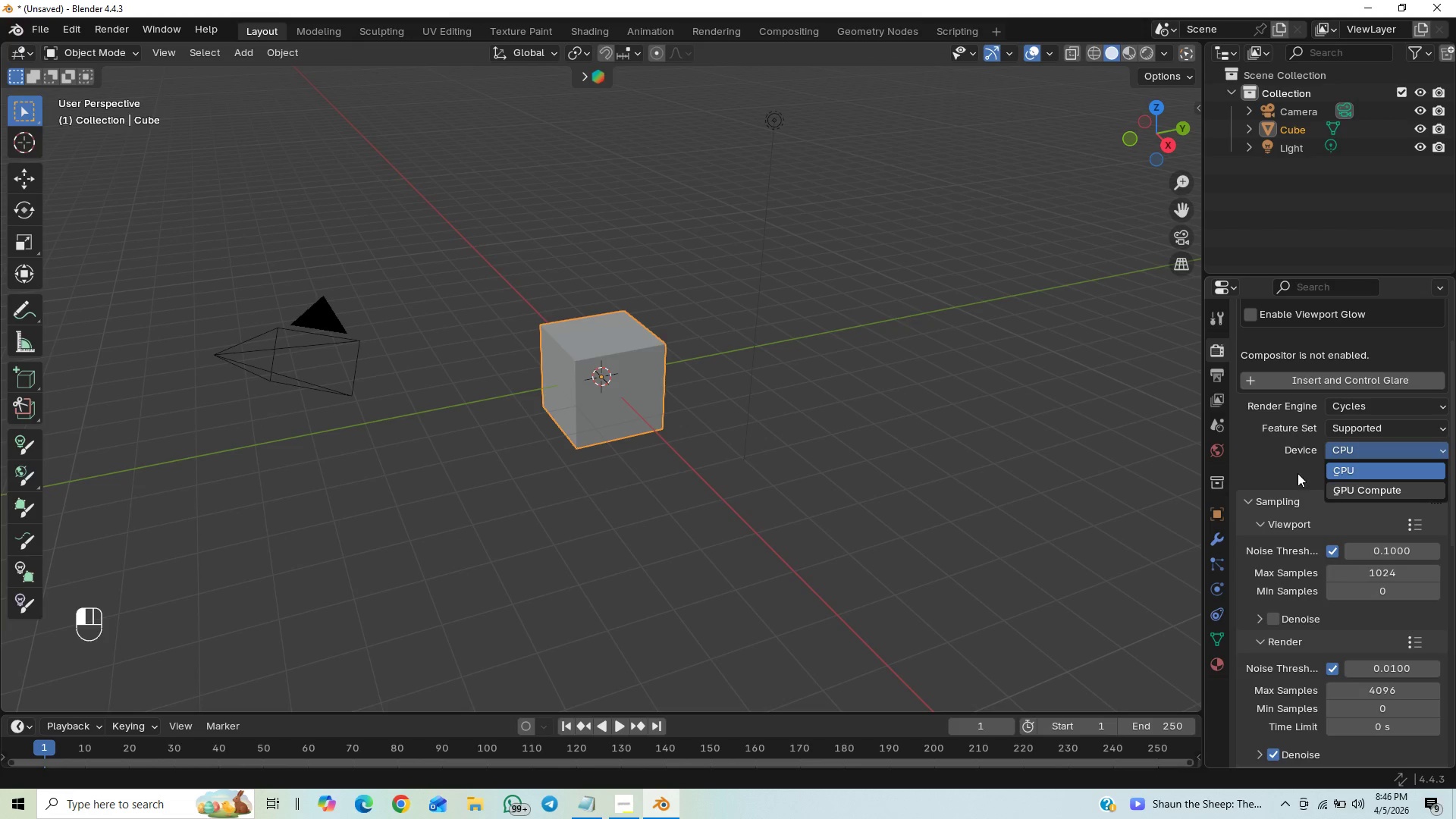 
left_click([1348, 486])
 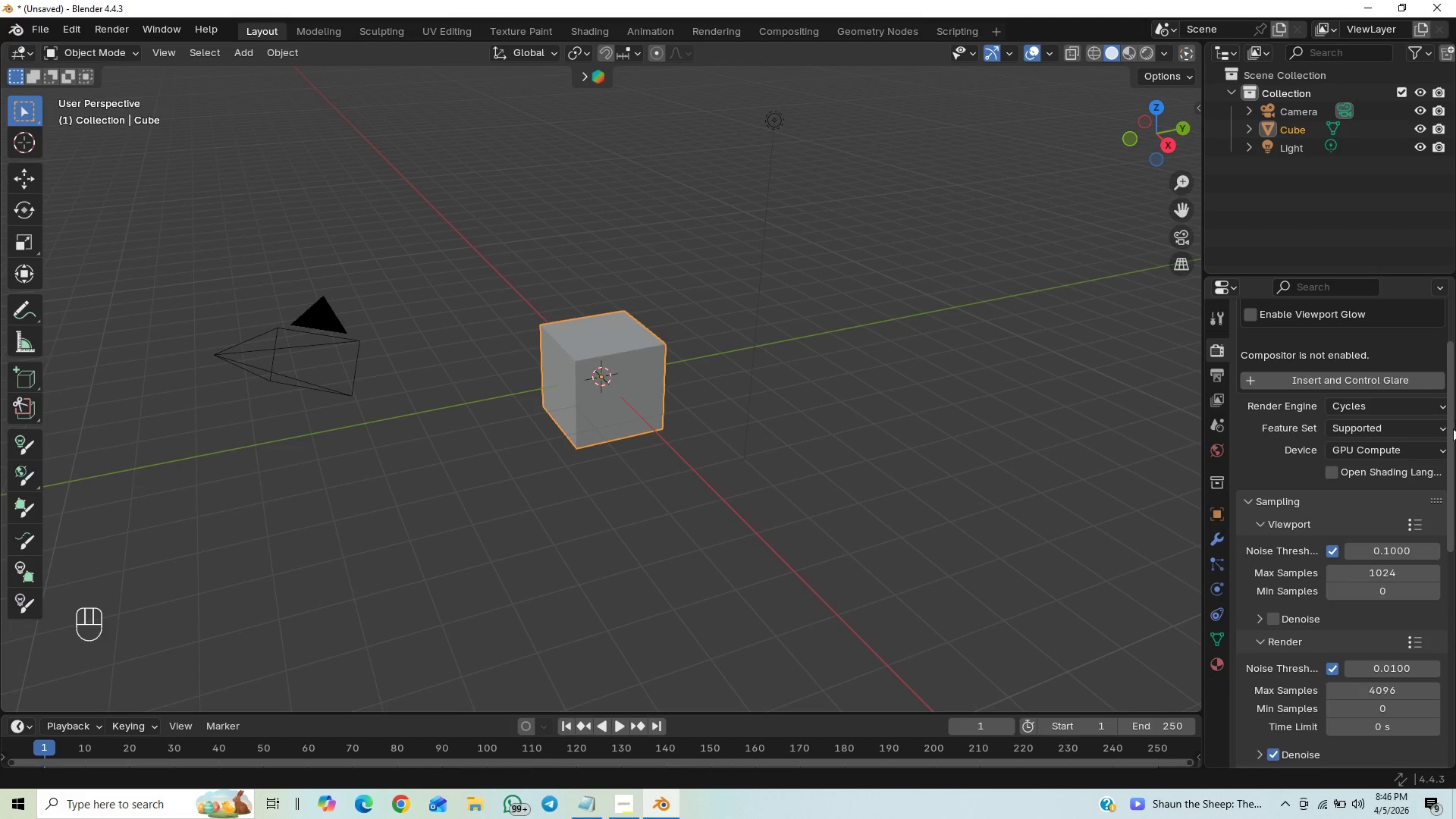 
left_click_drag(start_coordinate=[1452, 435], to_coordinate=[1446, 497])
 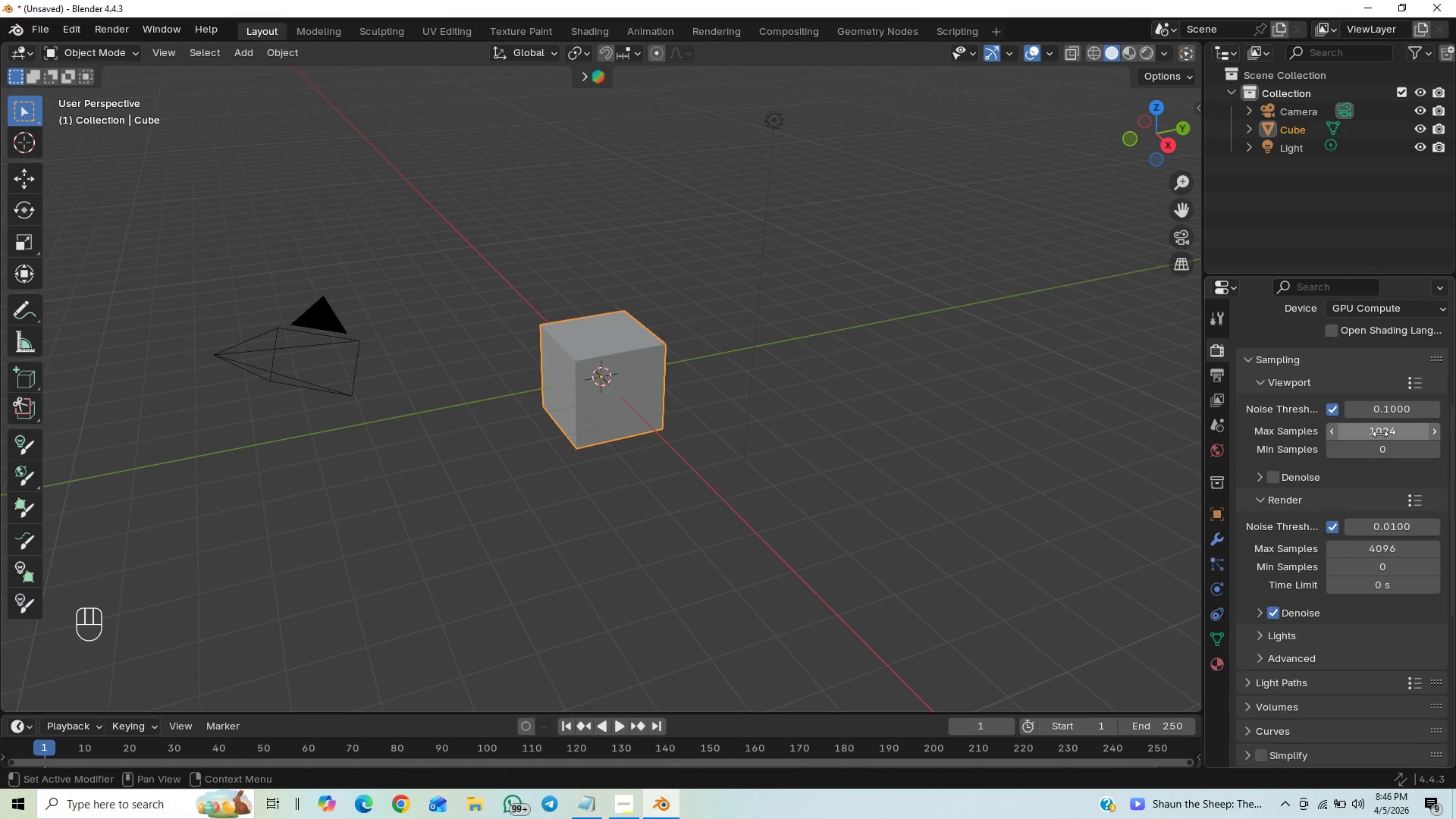 
left_click([1382, 432])
 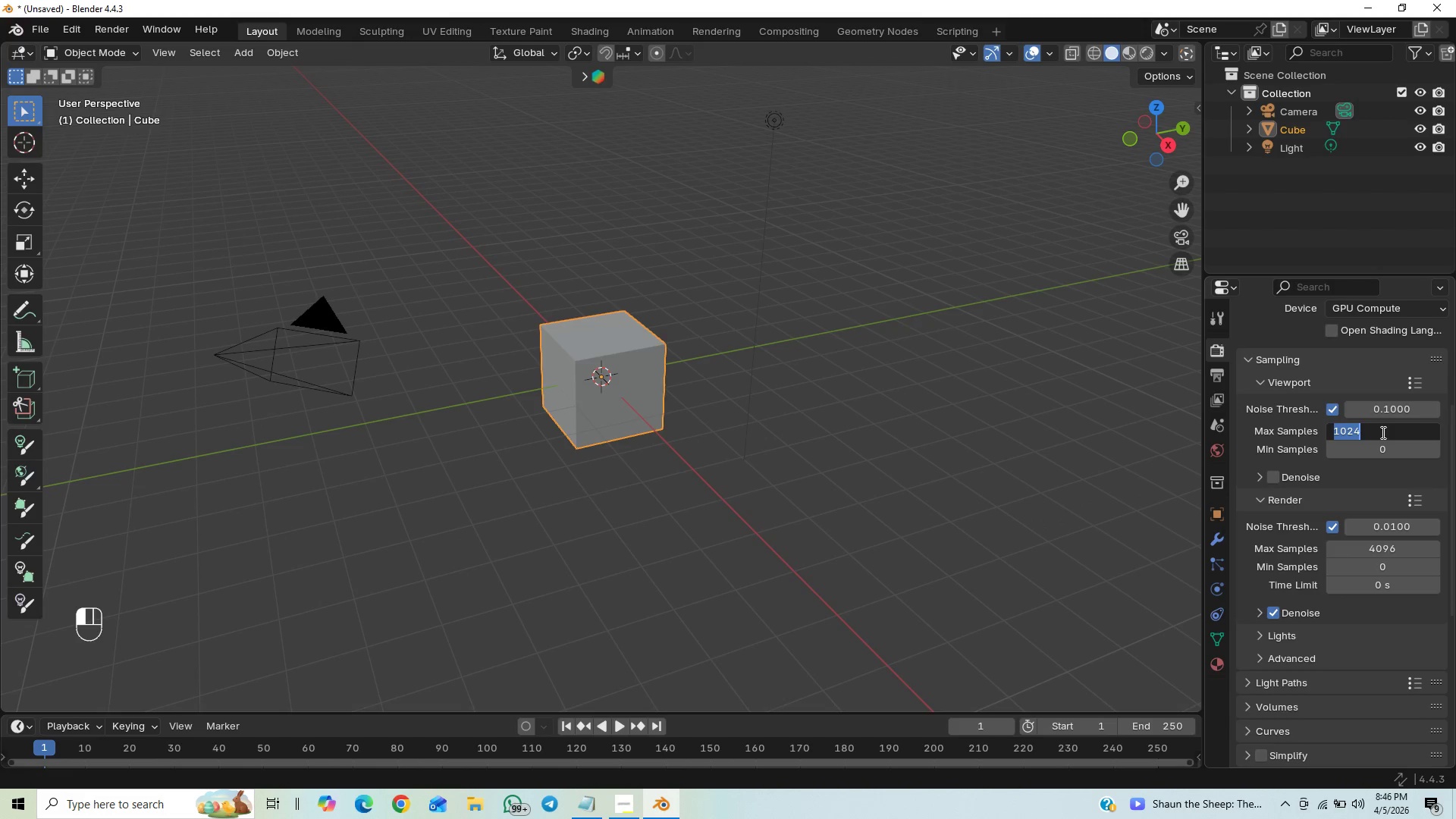 
type(32)
 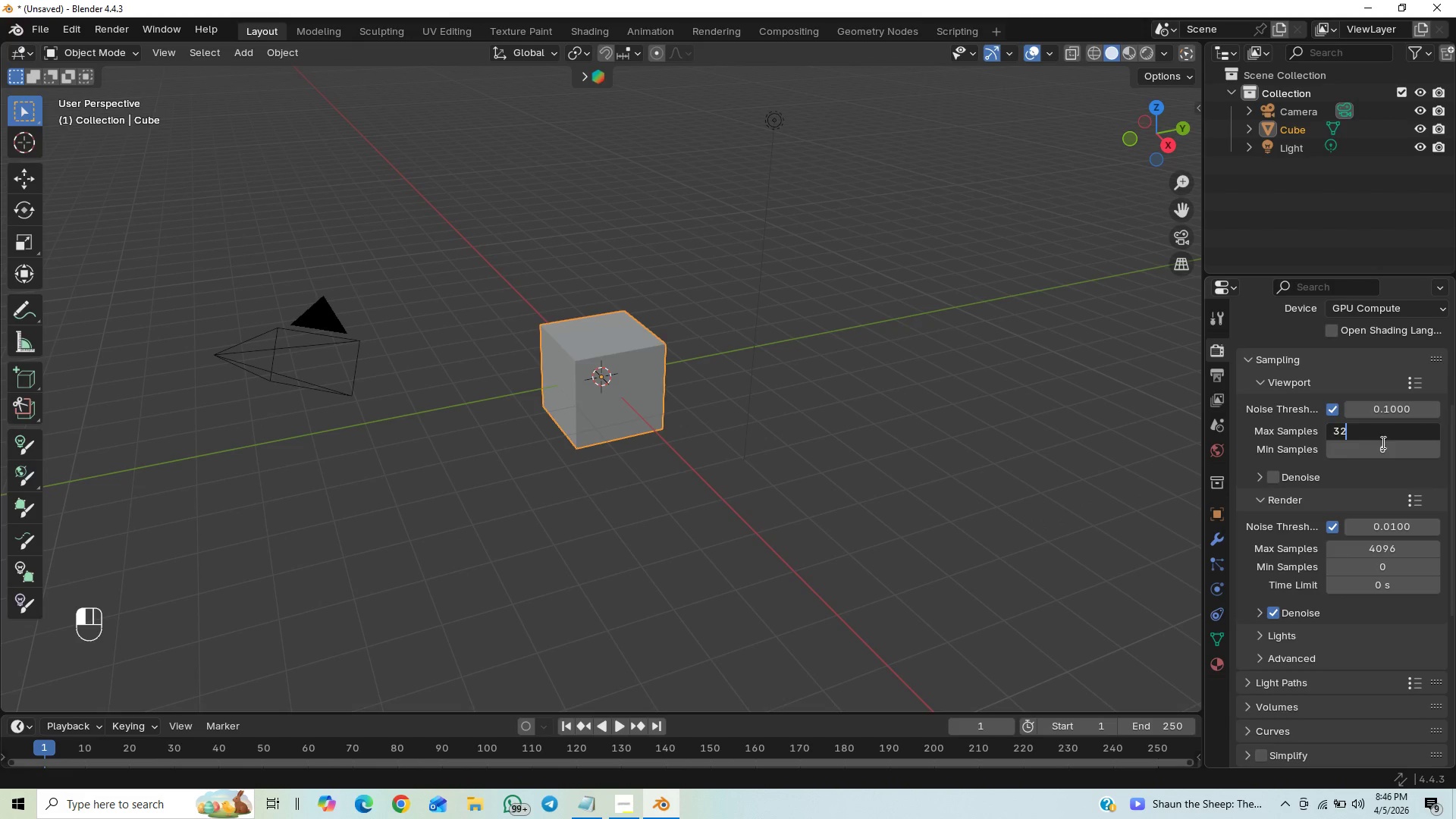 
key(Enter)
 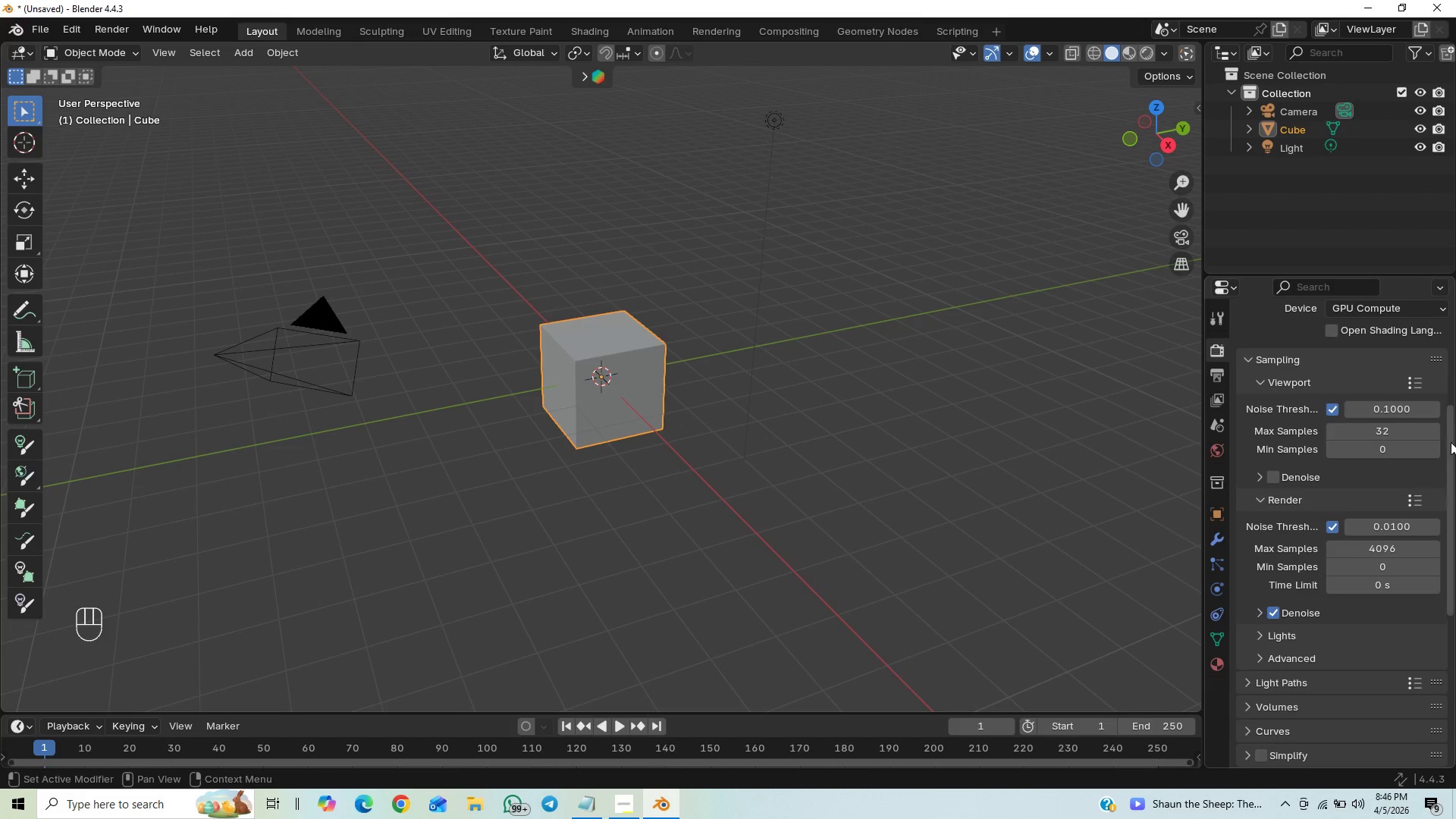 
left_click_drag(start_coordinate=[1454, 431], to_coordinate=[1454, 448])
 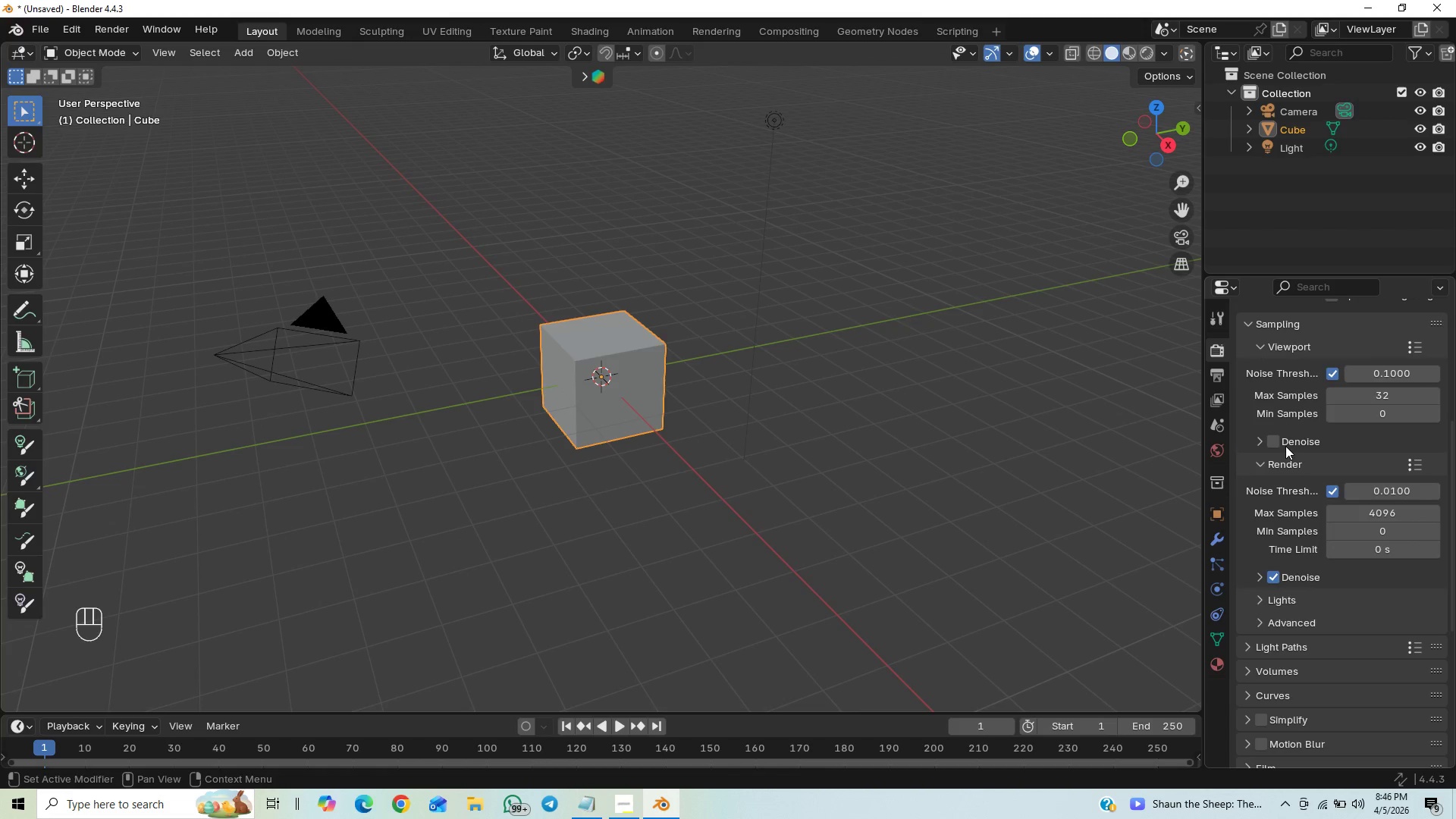 
left_click([1273, 444])
 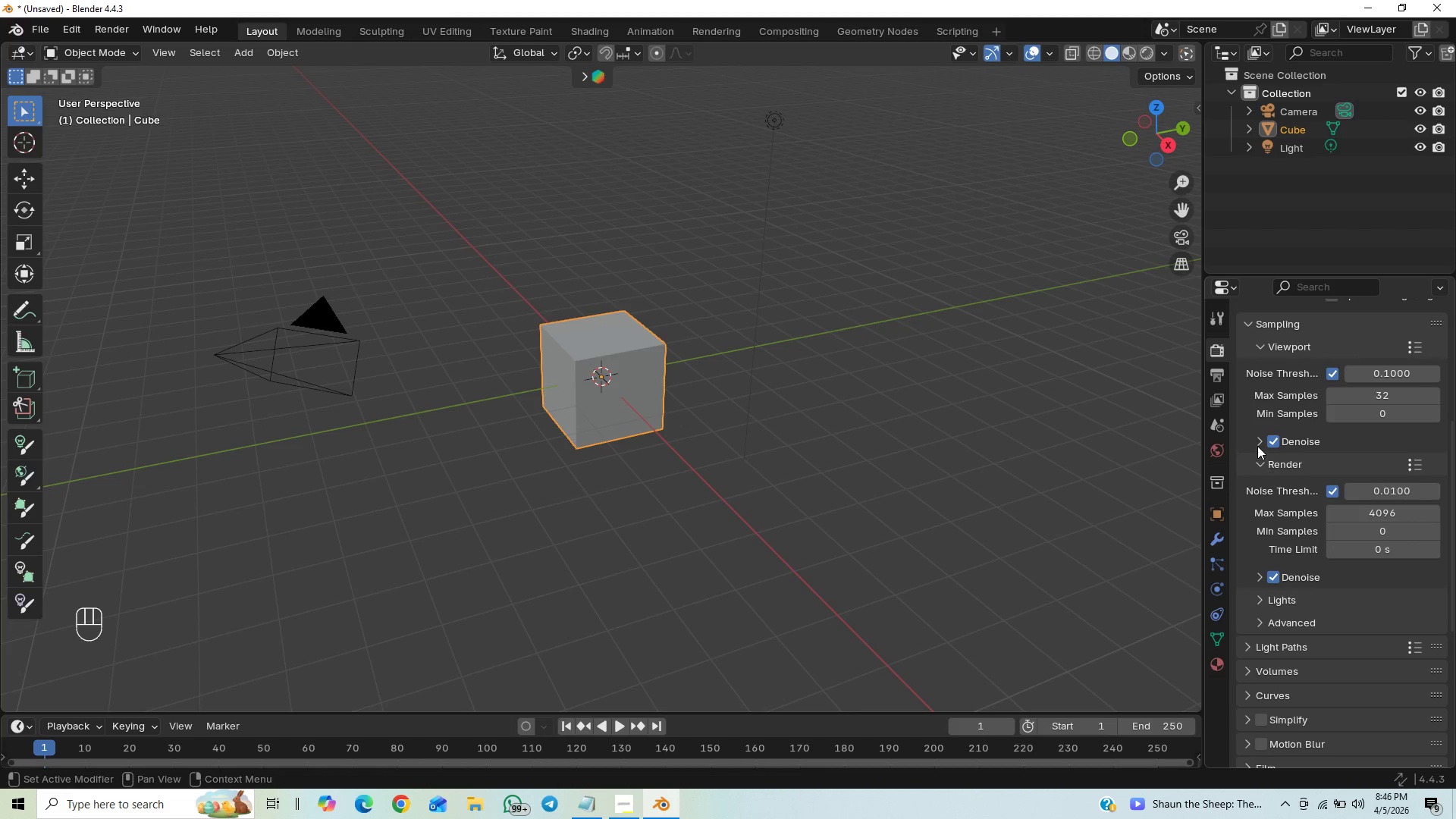 
left_click([1257, 439])
 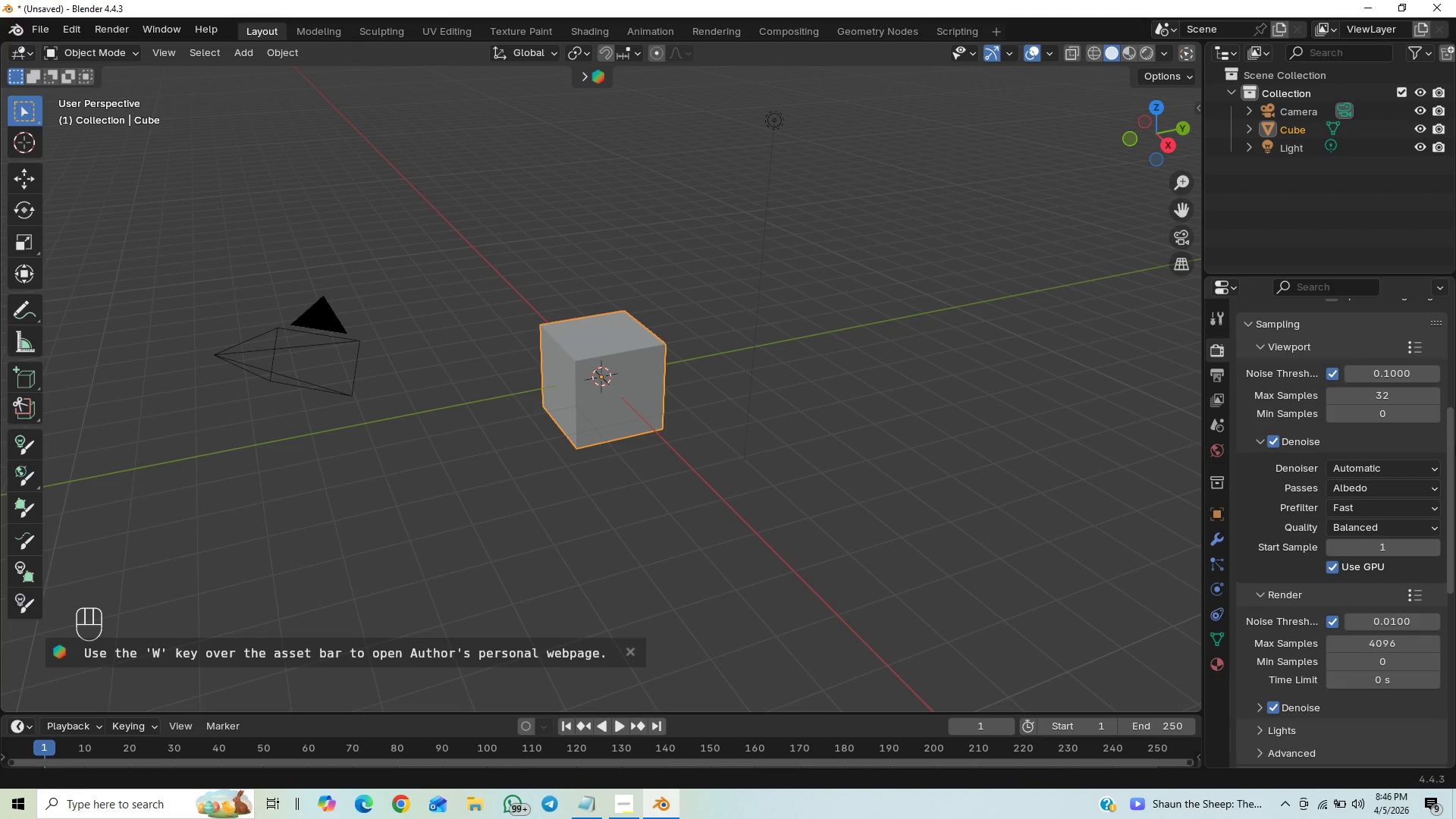 
left_click_drag(start_coordinate=[1454, 426], to_coordinate=[1439, 479])
 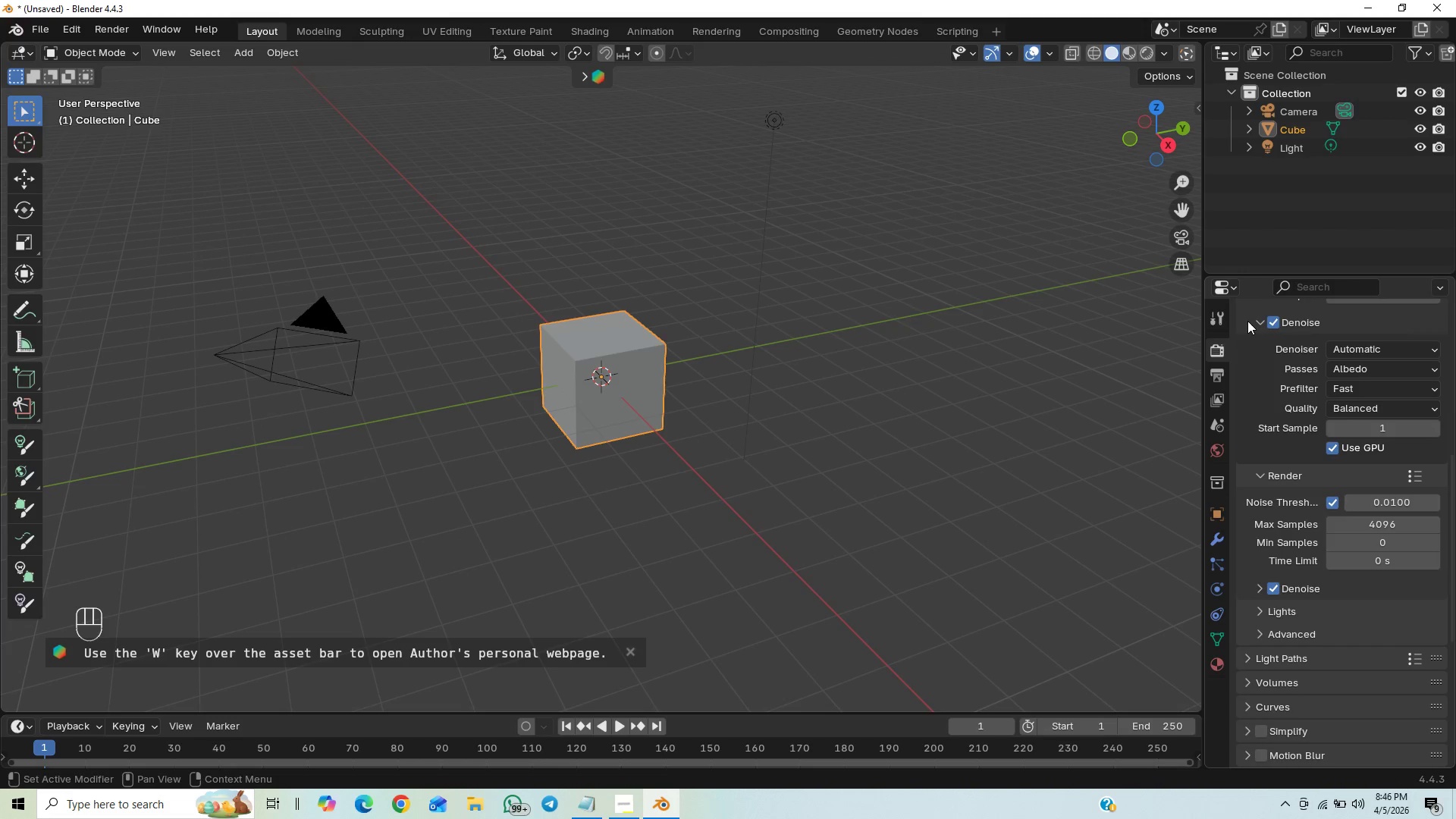 
left_click([1250, 319])
 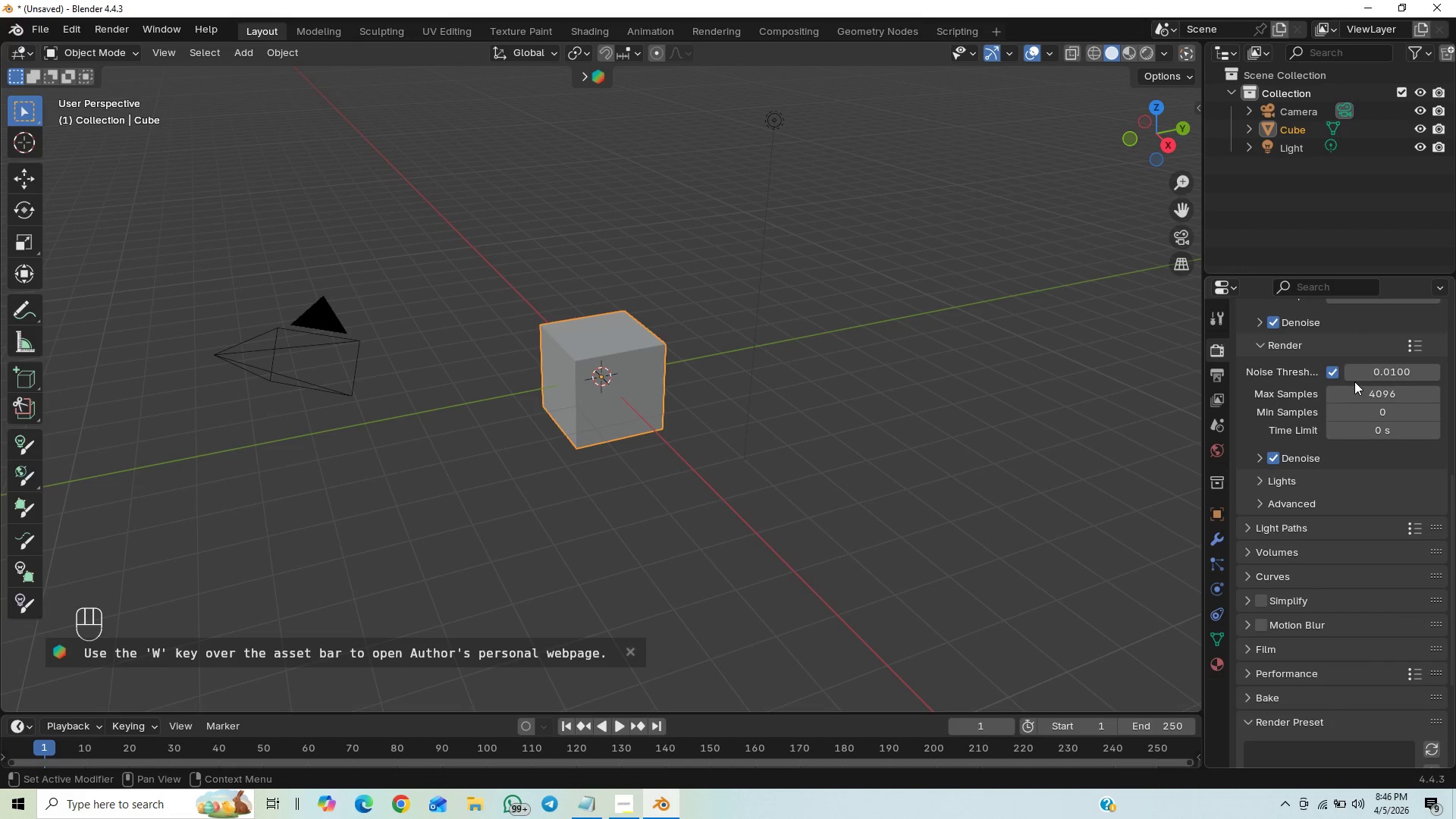 
left_click([1351, 375])
 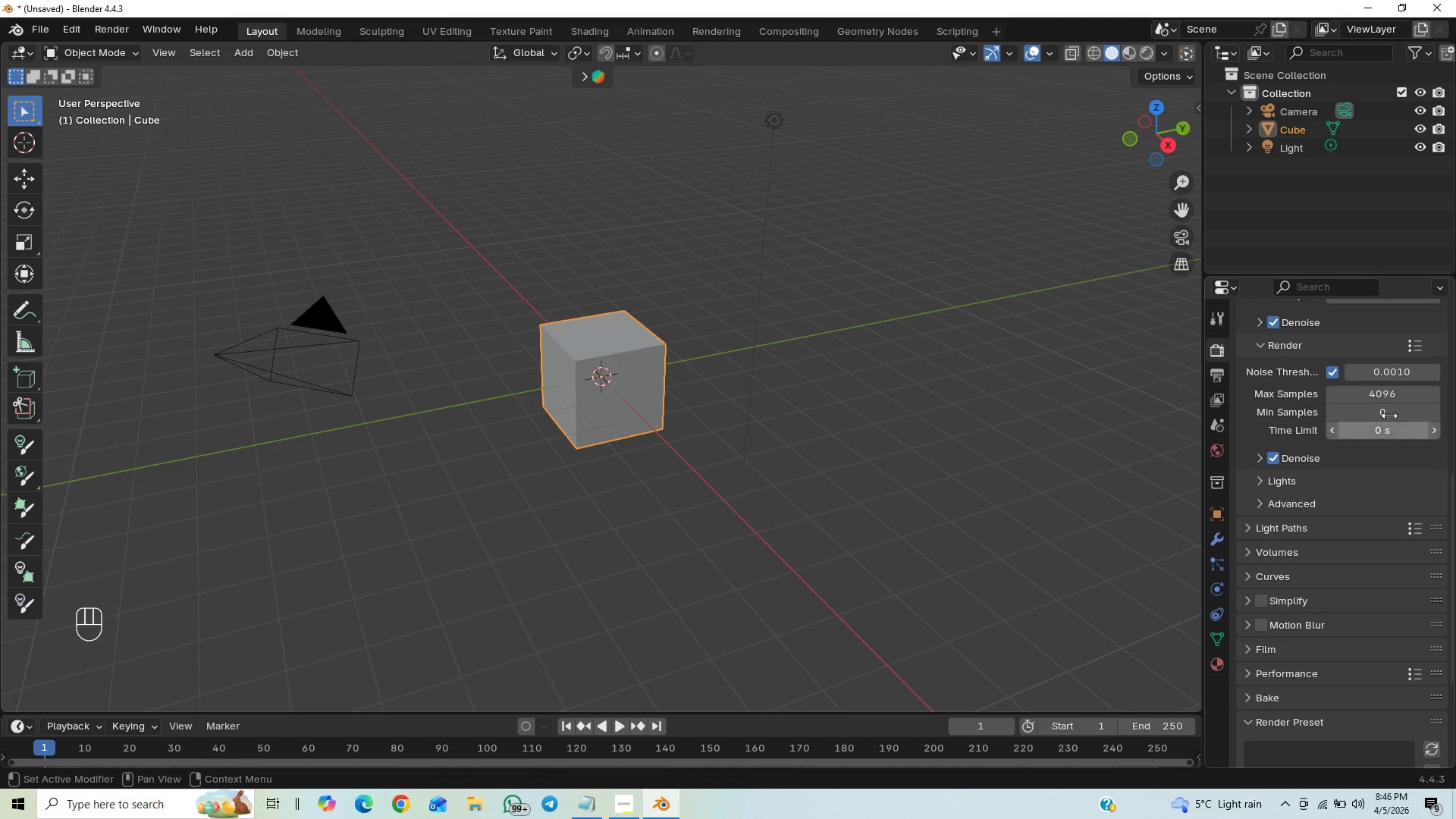 
left_click([1395, 400])
 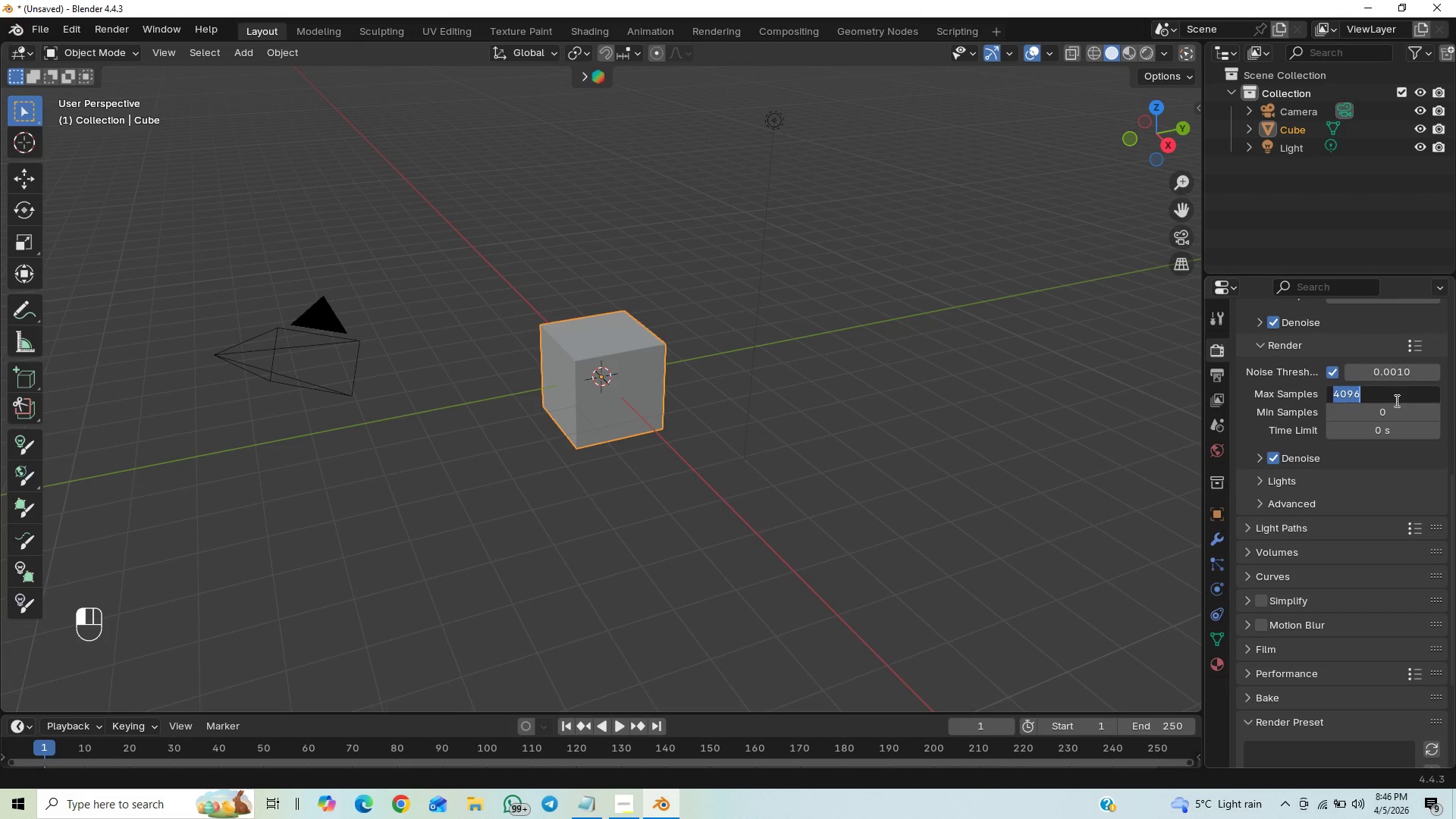 
type(2048)
 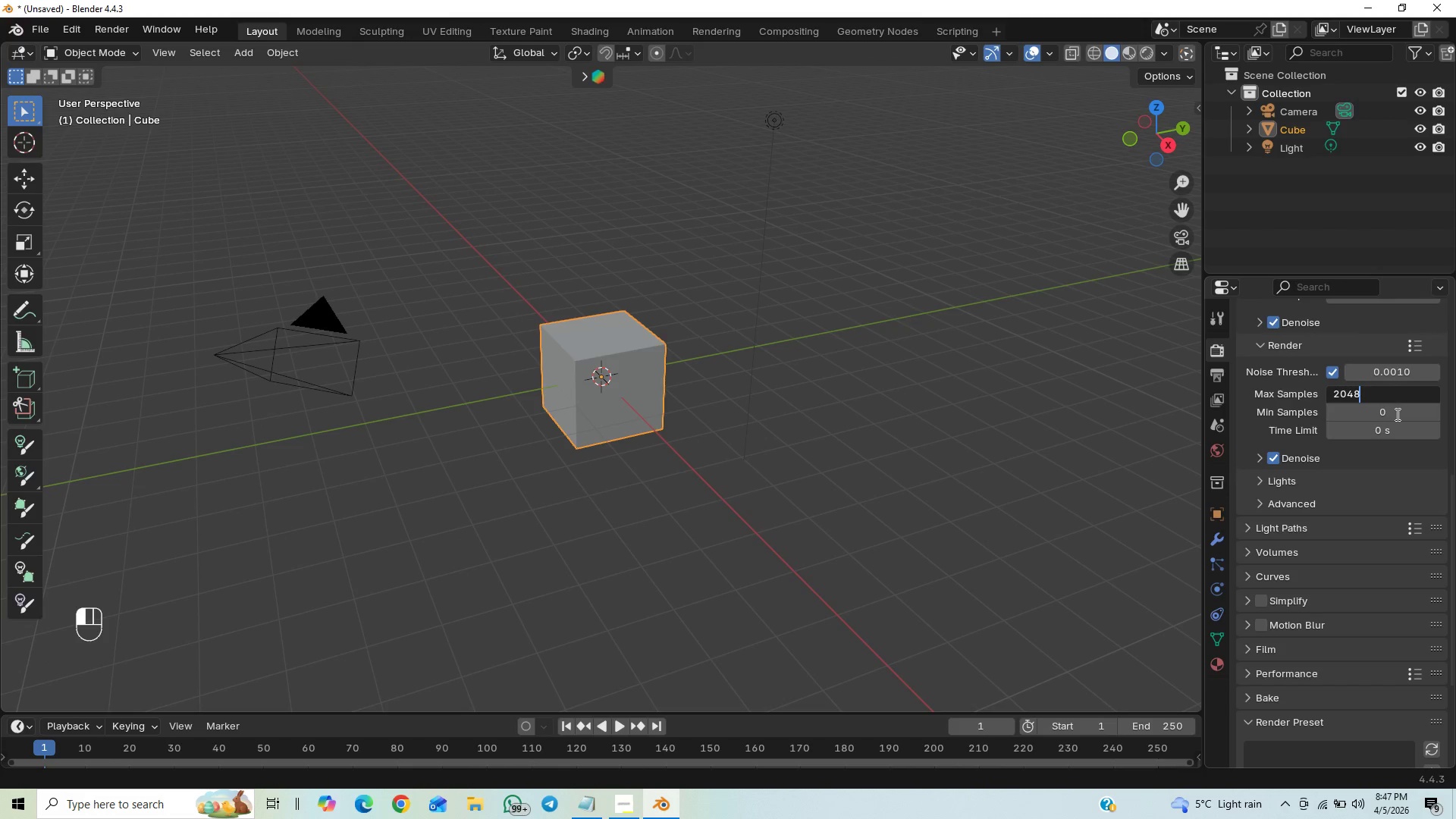 
key(Enter)
 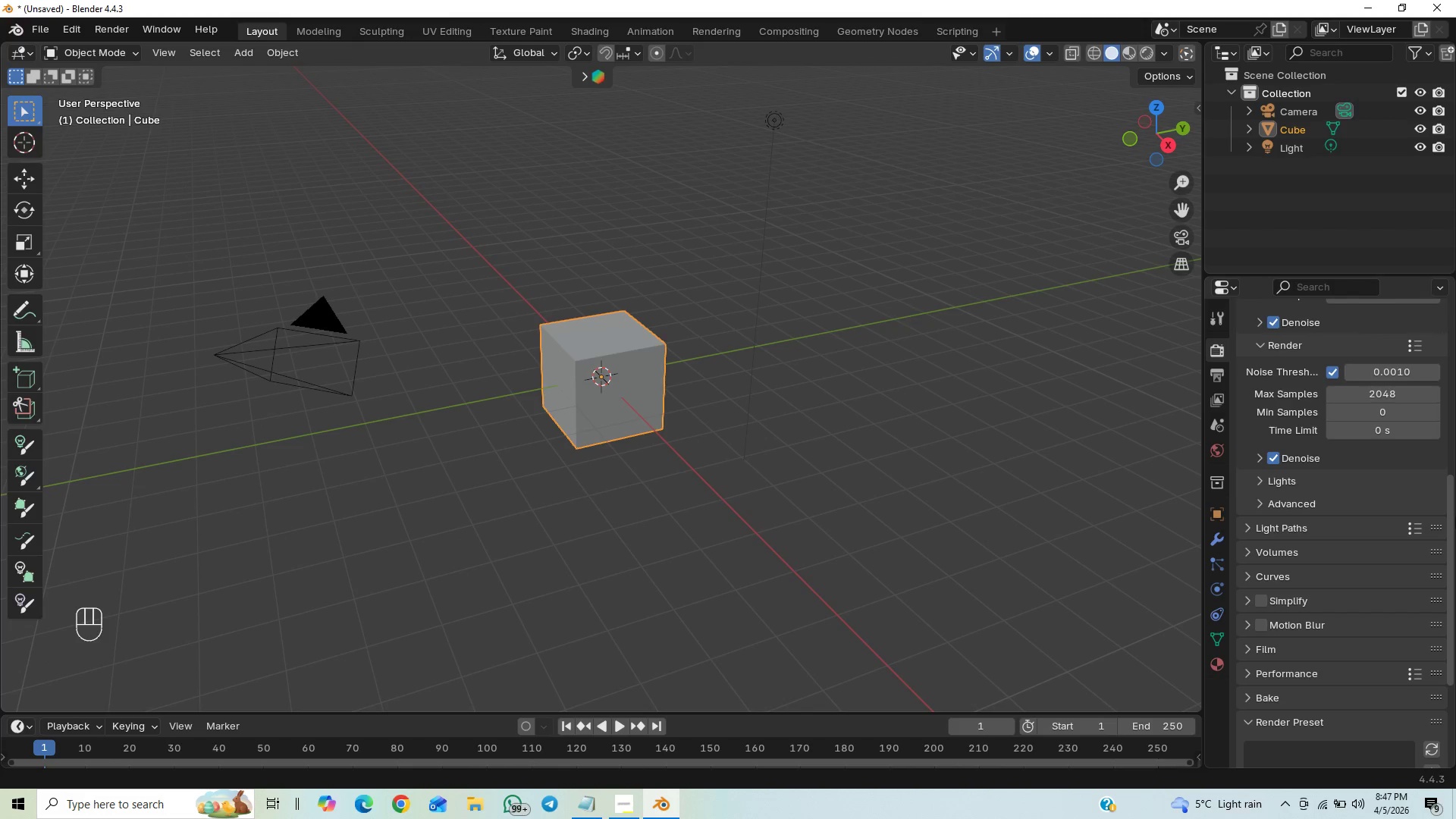 
left_click_drag(start_coordinate=[1455, 516], to_coordinate=[1455, 527])
 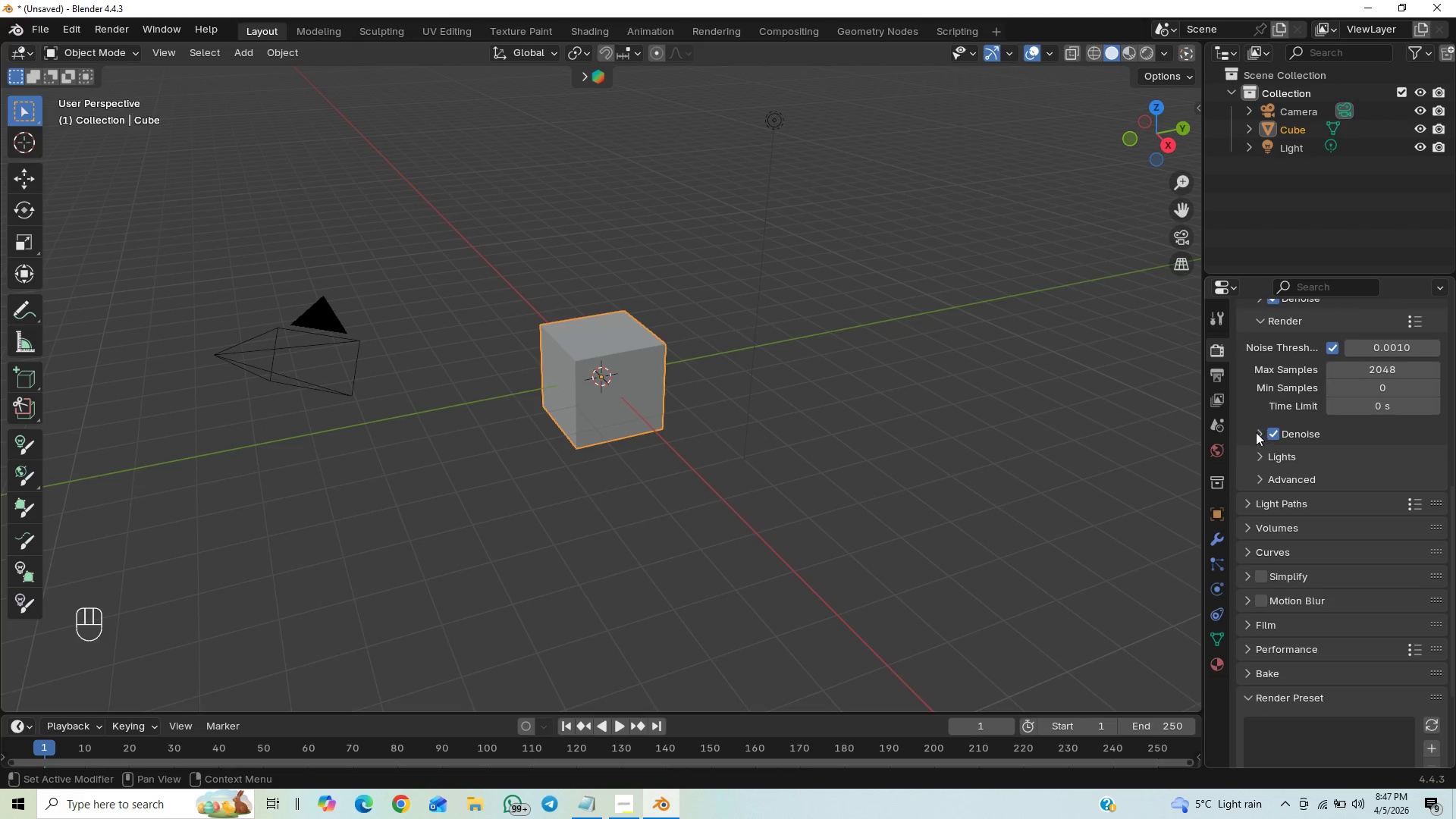 
left_click([1251, 432])
 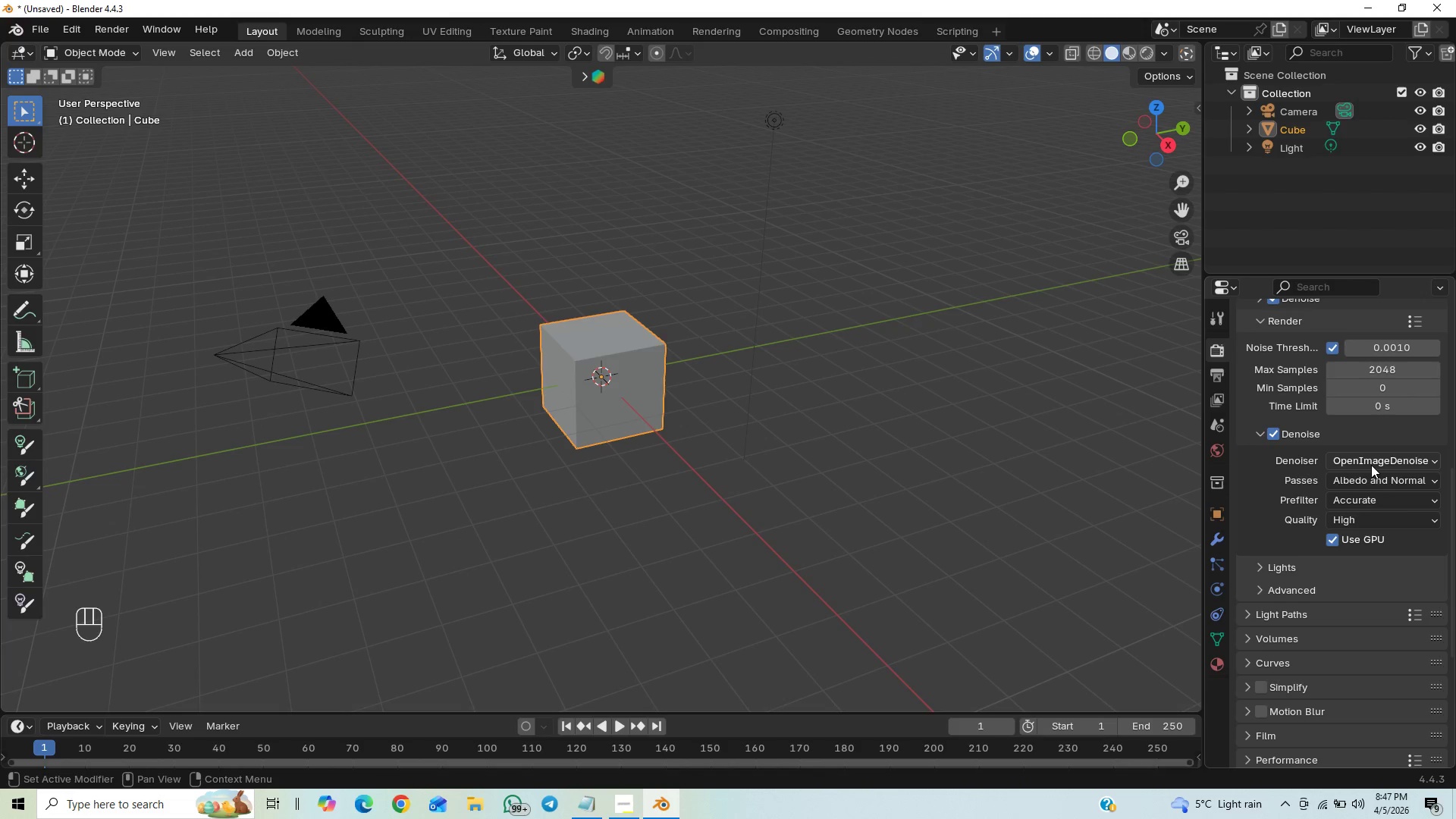 
left_click([1375, 461])
 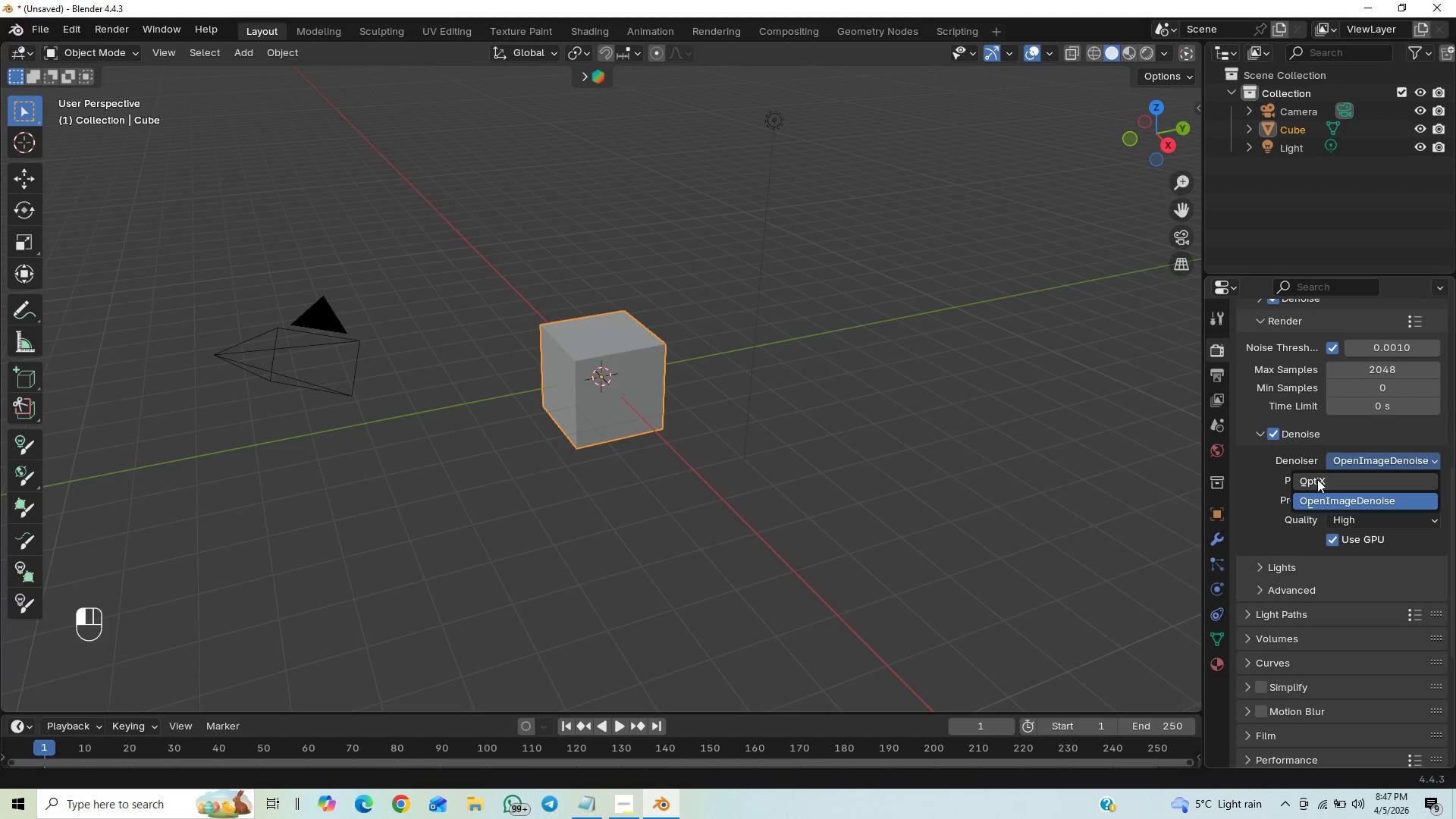 
left_click([1338, 478])
 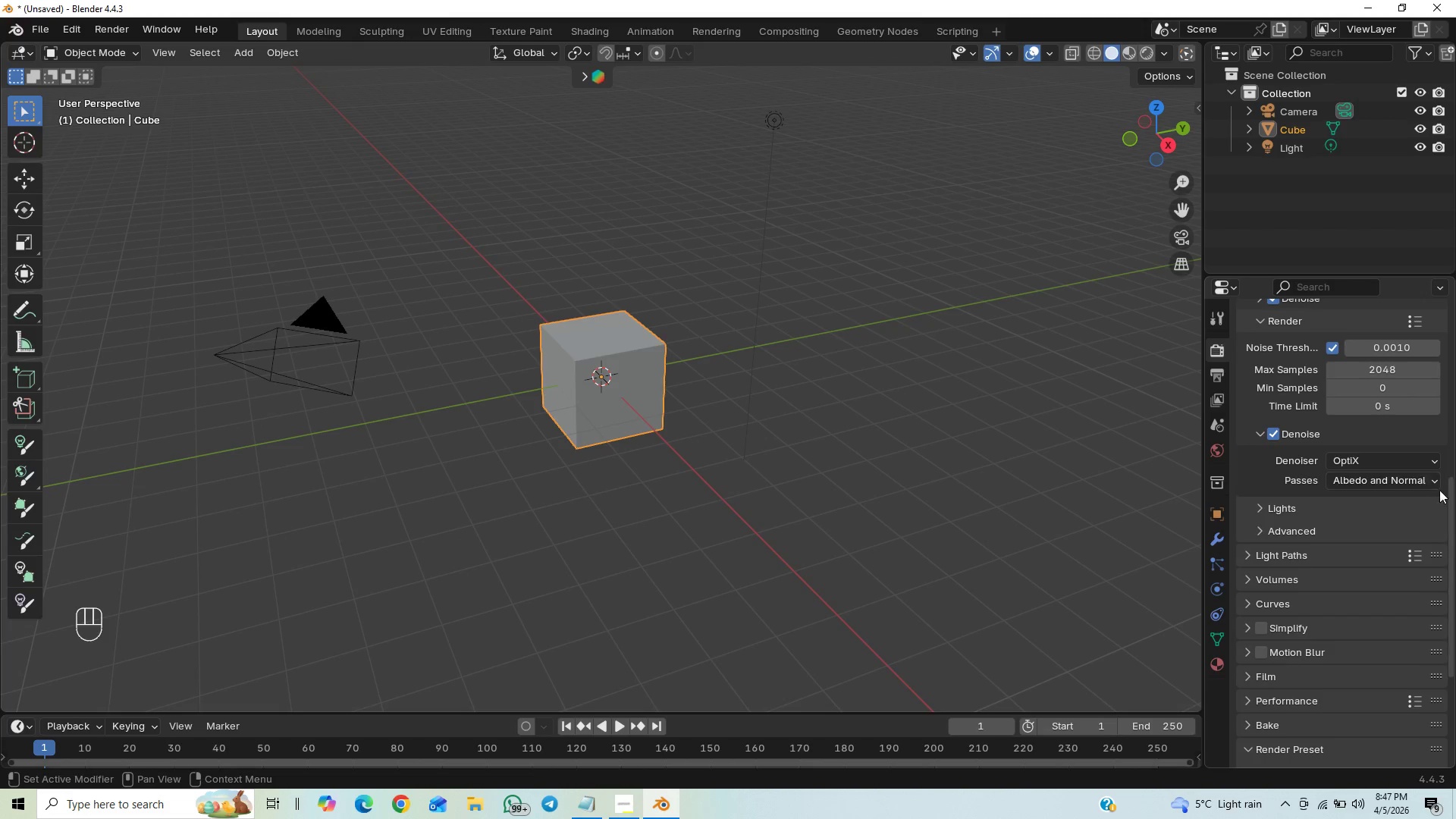 
left_click_drag(start_coordinate=[1450, 491], to_coordinate=[1448, 515])
 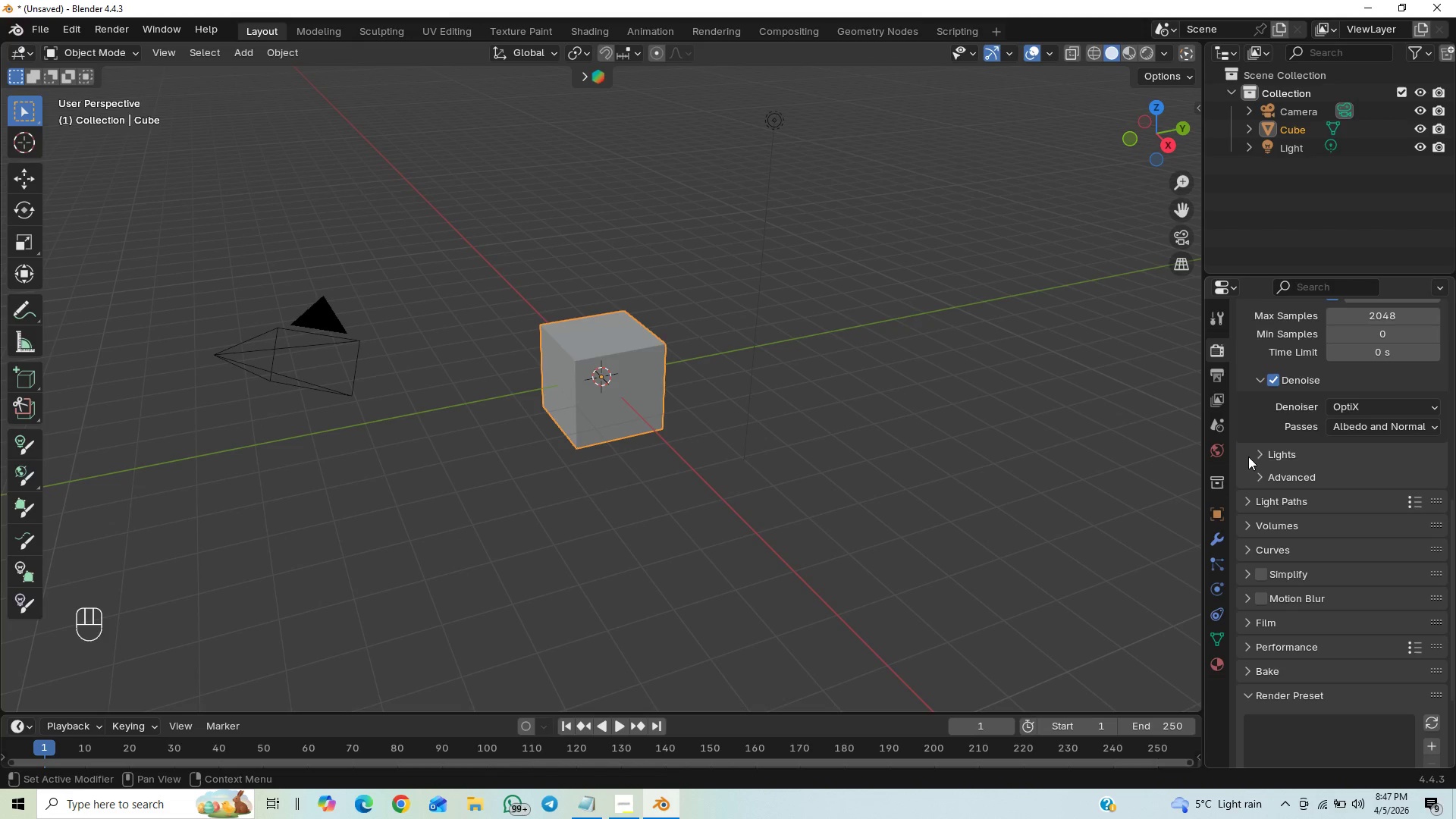 
left_click([1257, 452])
 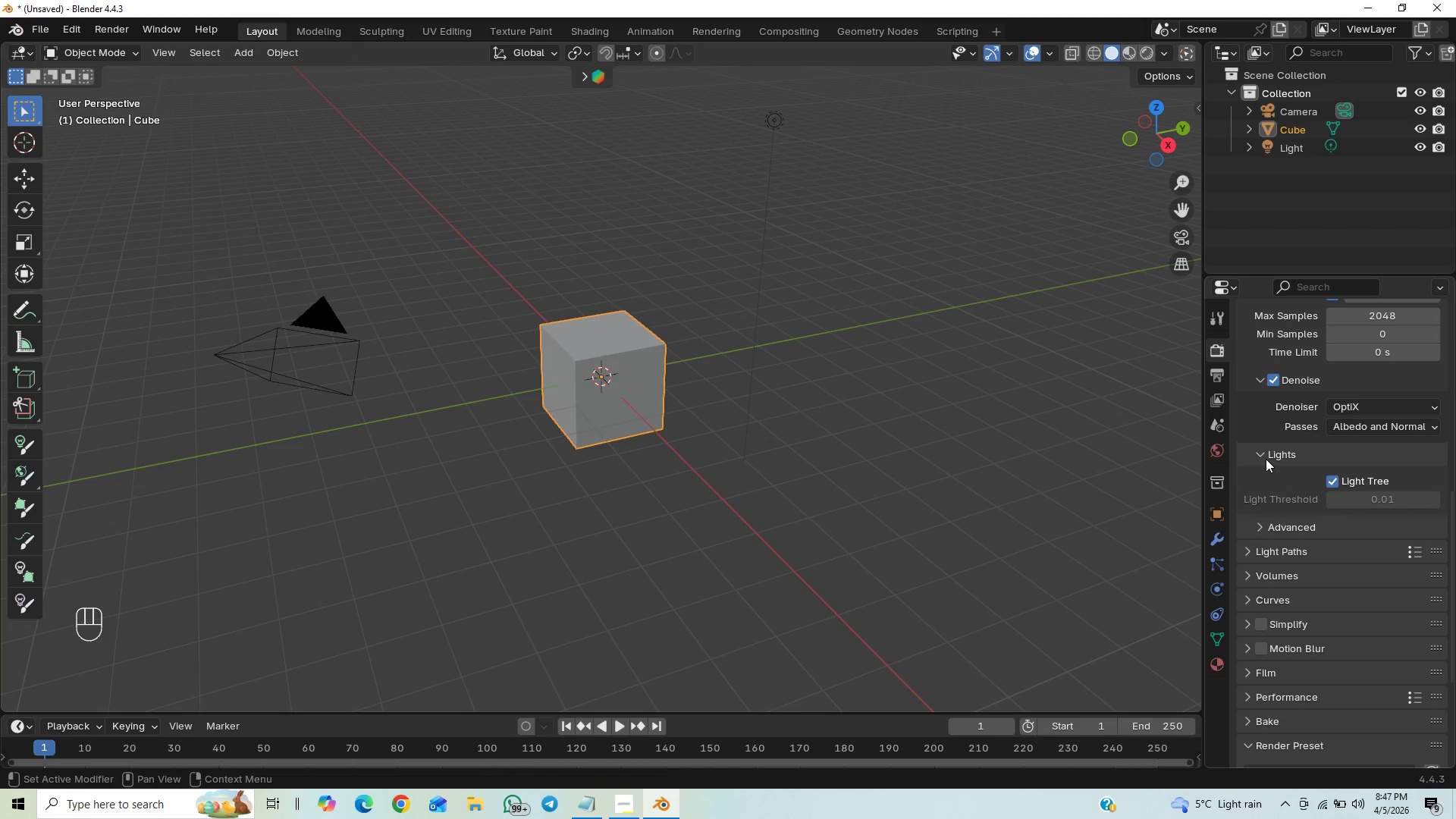 
left_click([1265, 459])
 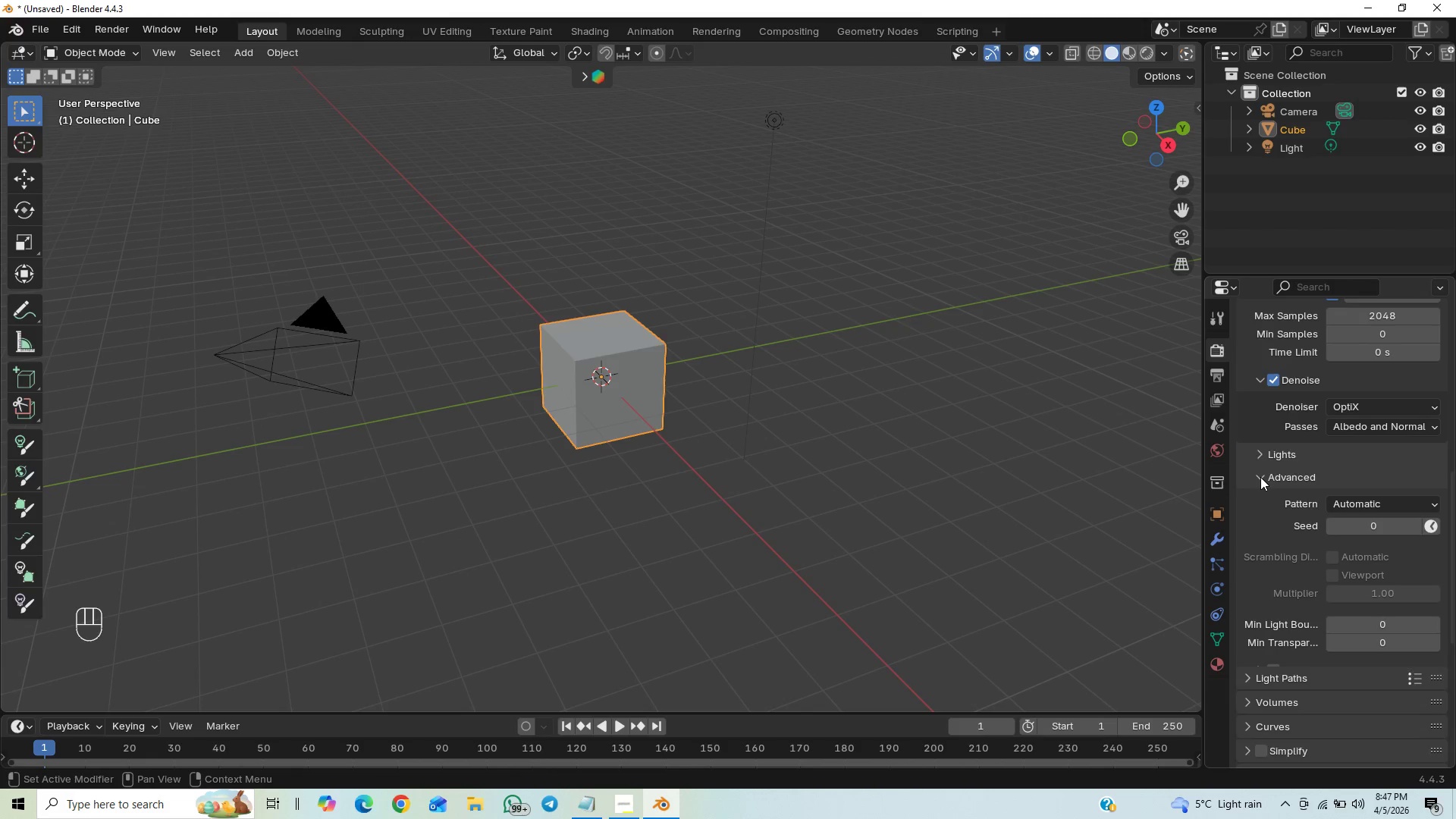 
left_click([1260, 477])
 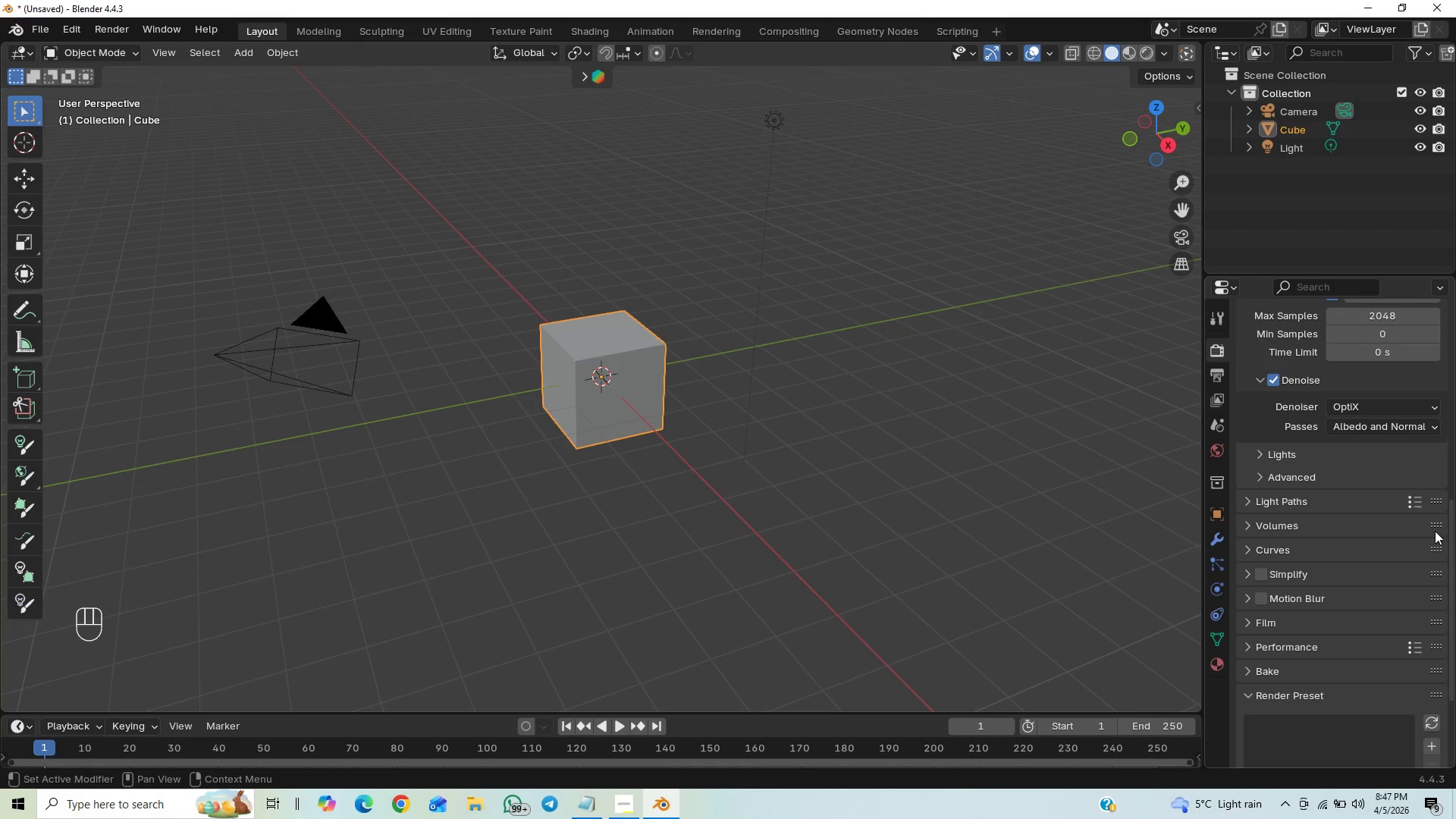 
left_click_drag(start_coordinate=[1449, 529], to_coordinate=[1448, 547])
 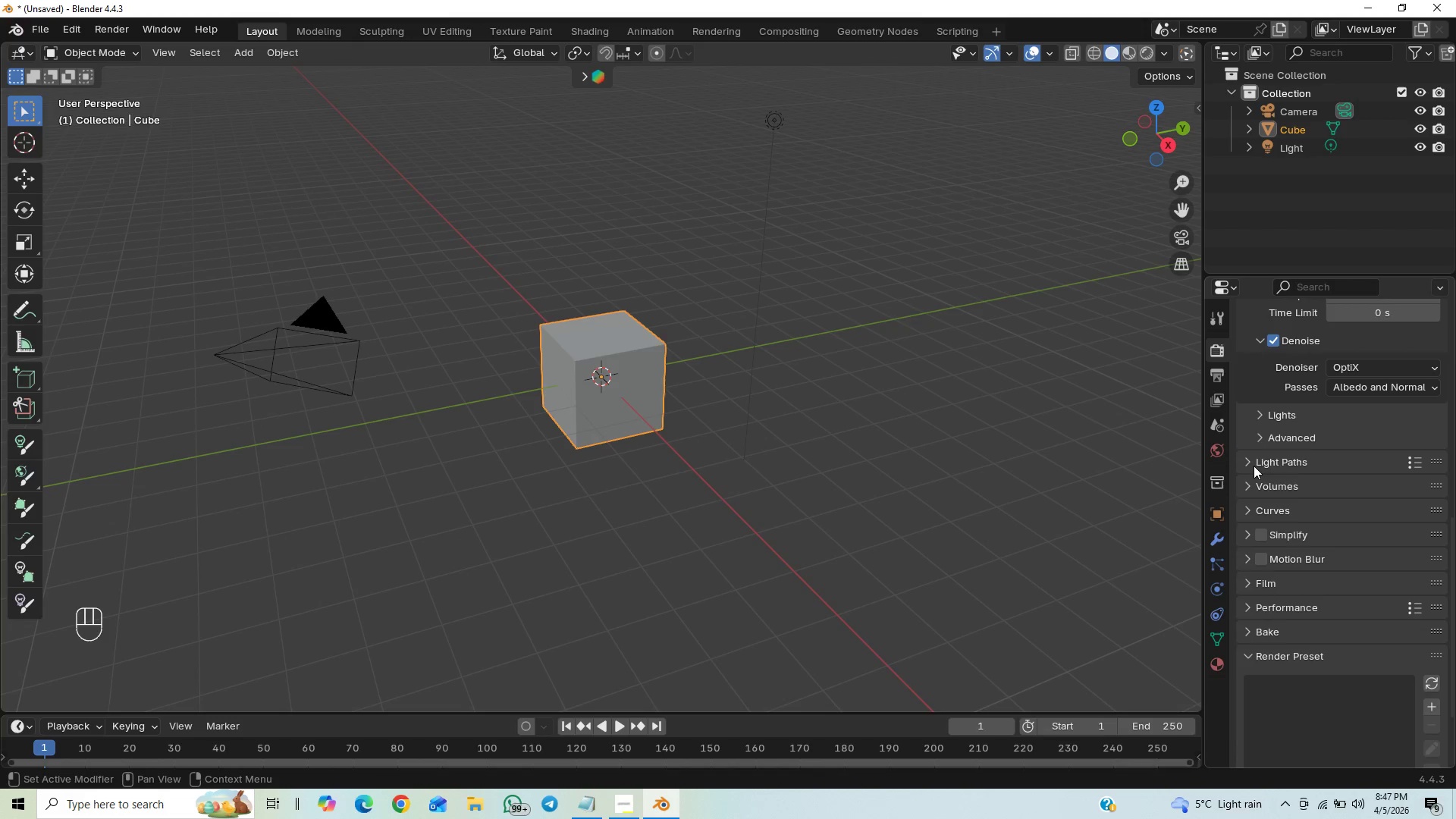 
left_click([1252, 463])
 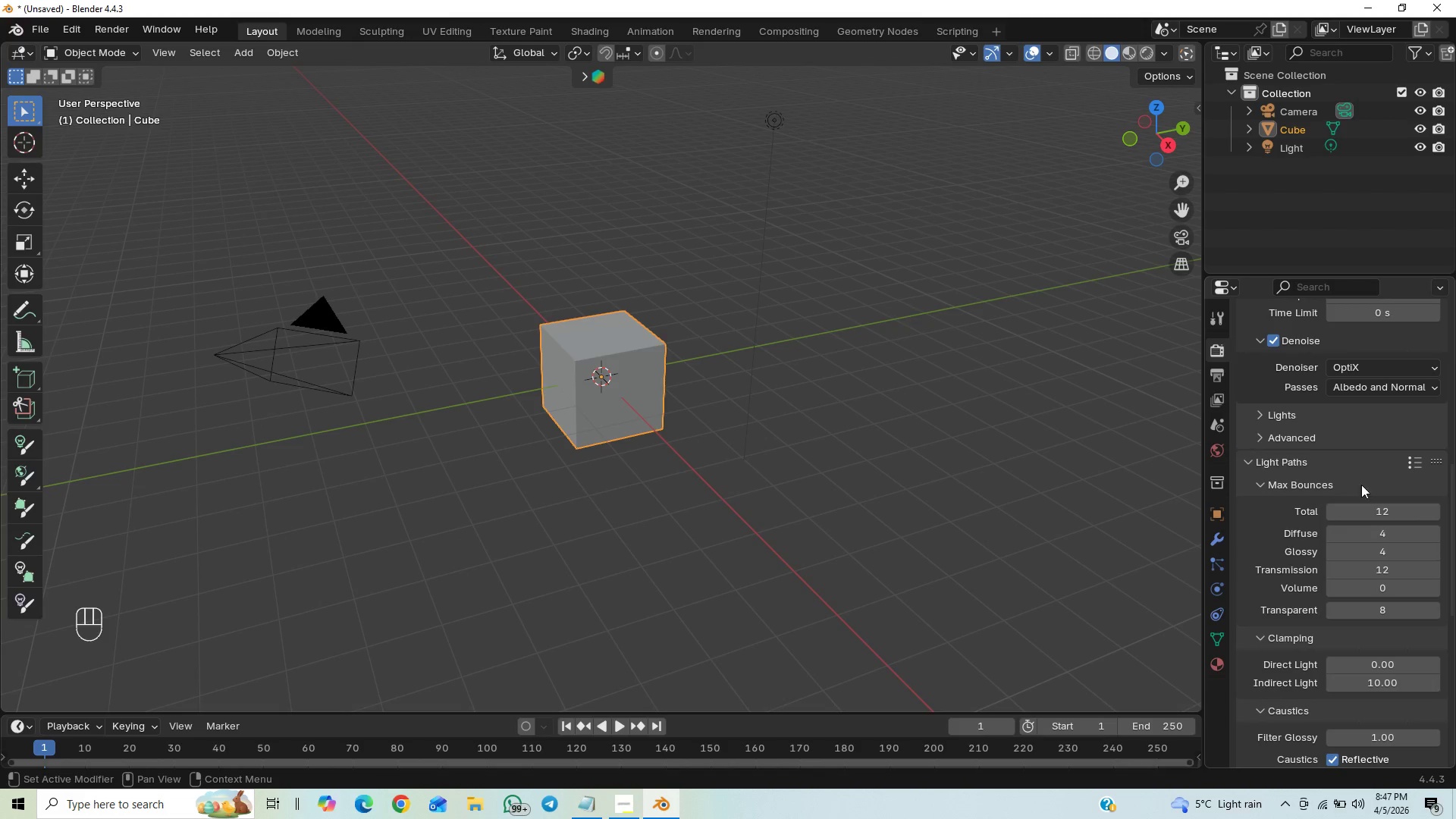 
left_click_drag(start_coordinate=[1449, 516], to_coordinate=[1442, 565])
 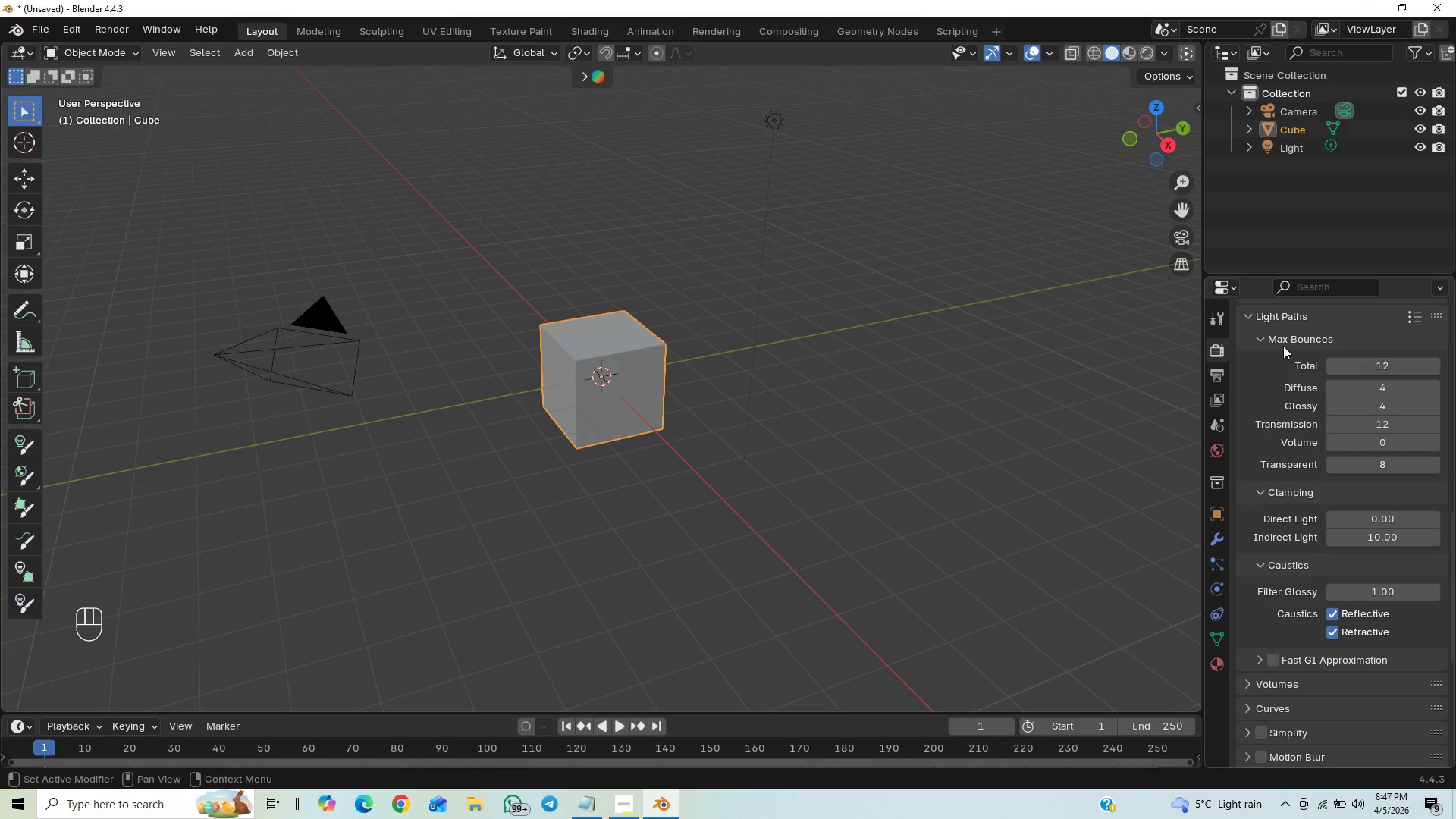 
left_click([1244, 312])
 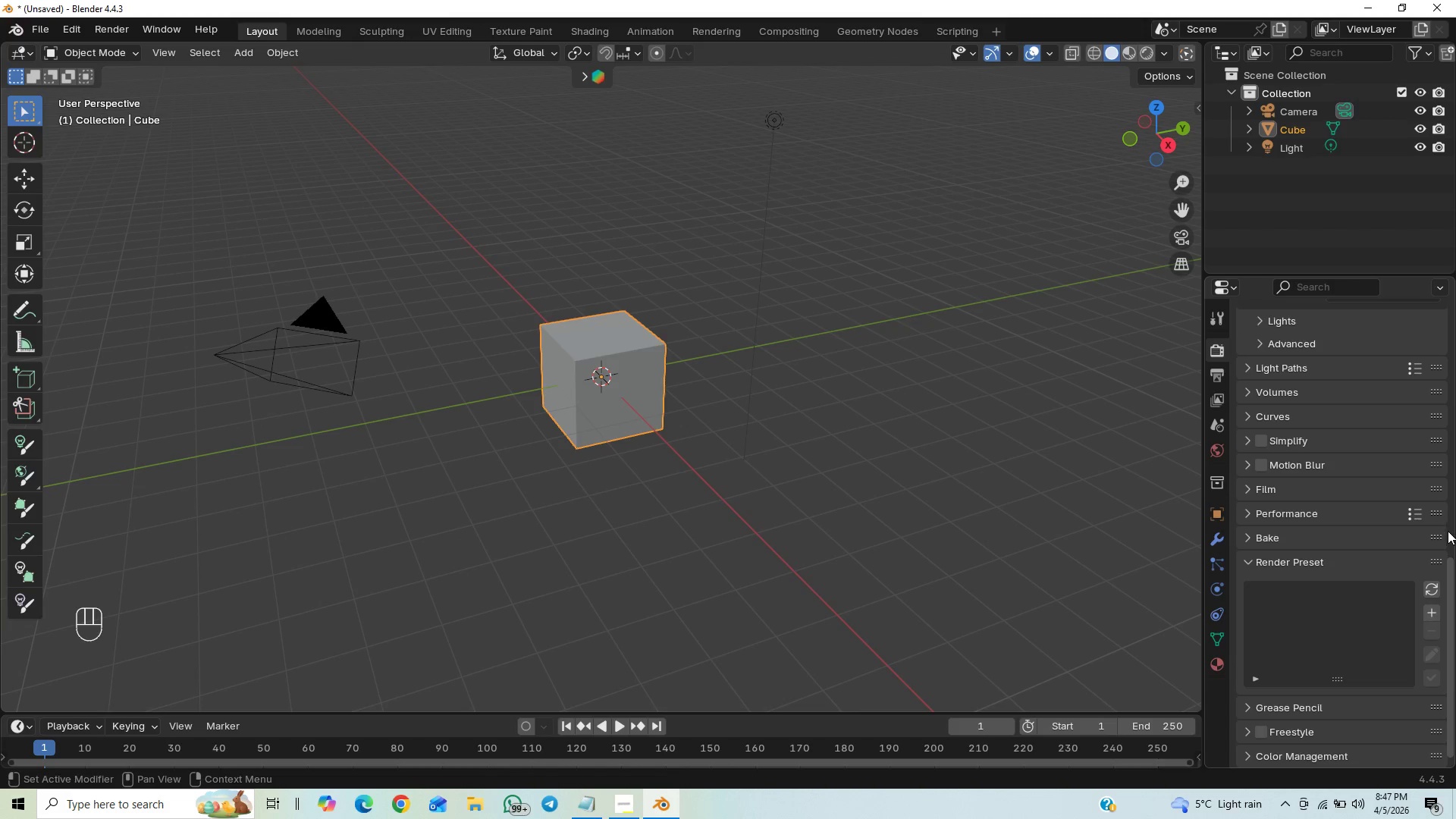 
left_click_drag(start_coordinate=[1450, 564], to_coordinate=[1452, 590])
 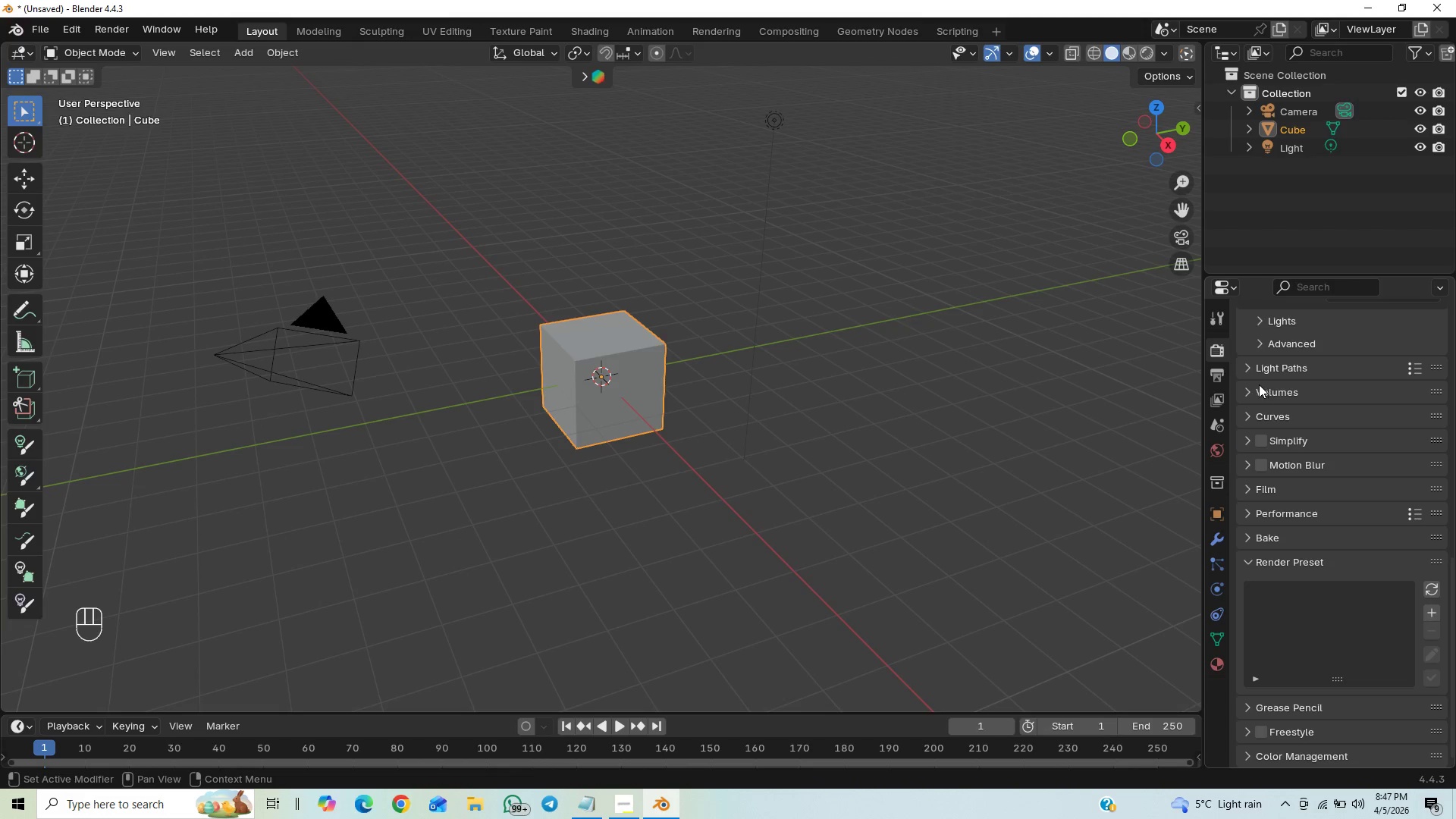 
left_click([1247, 391])
 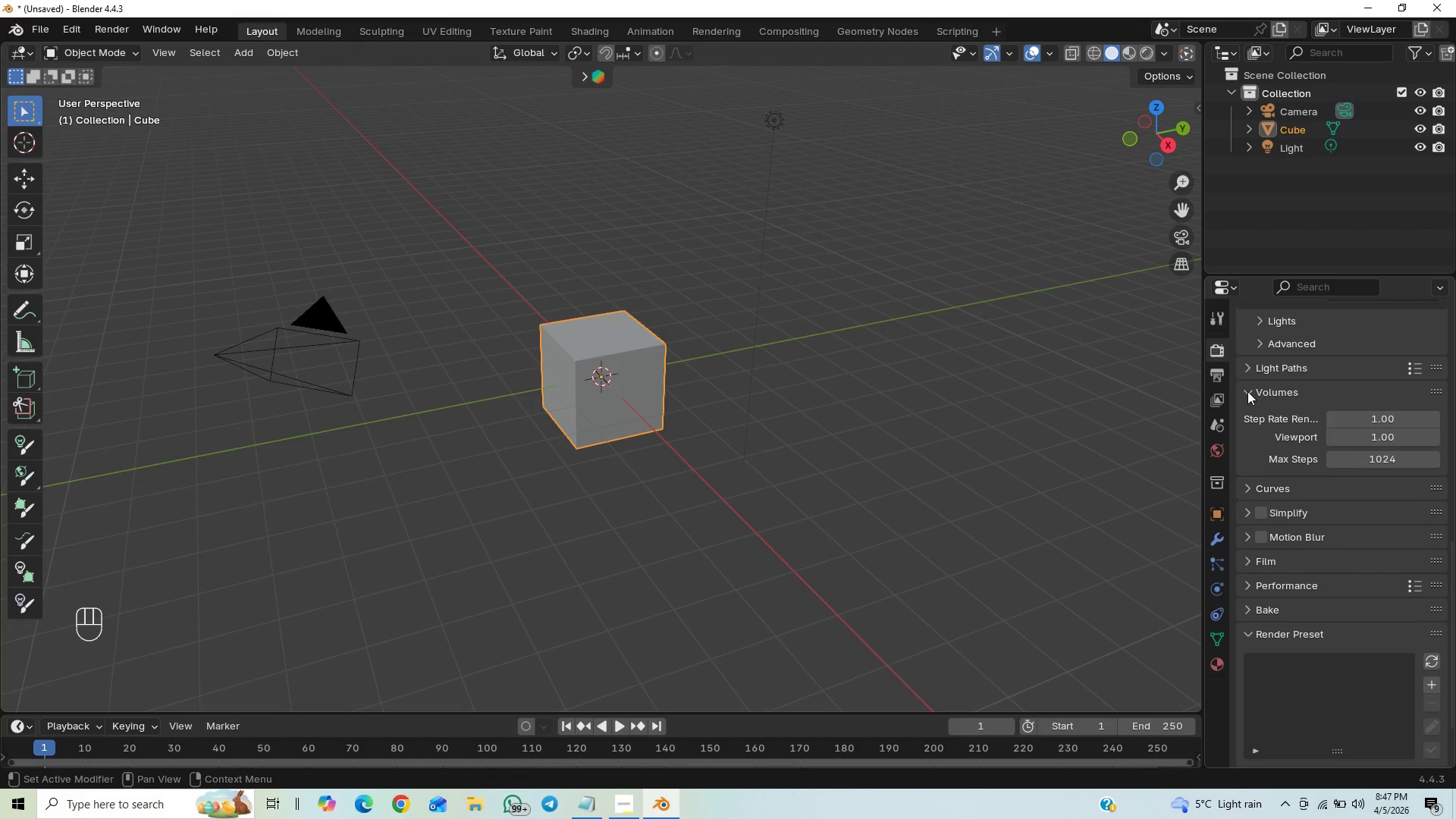 
left_click([1247, 391])
 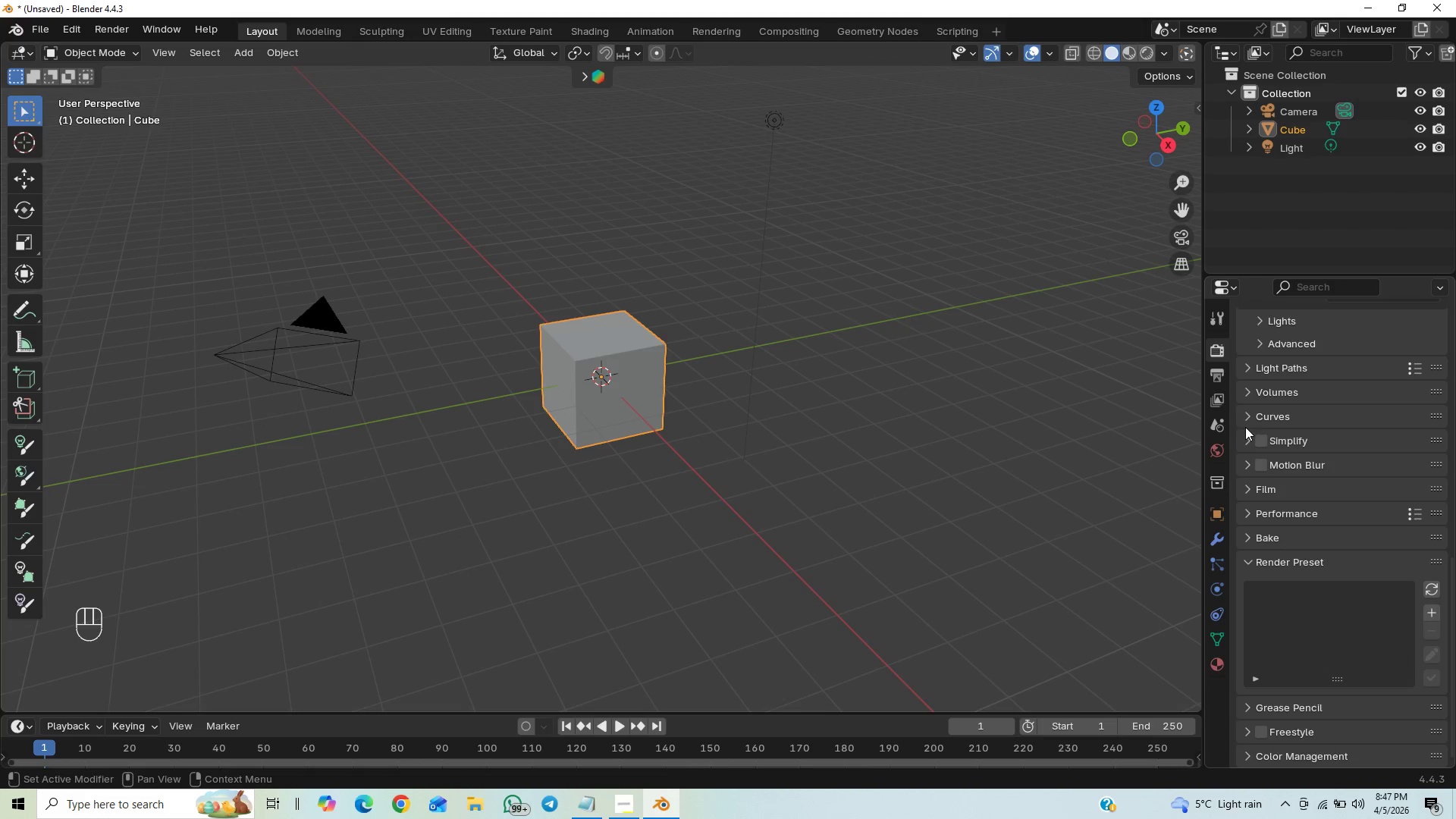 
double_click([1247, 416])
 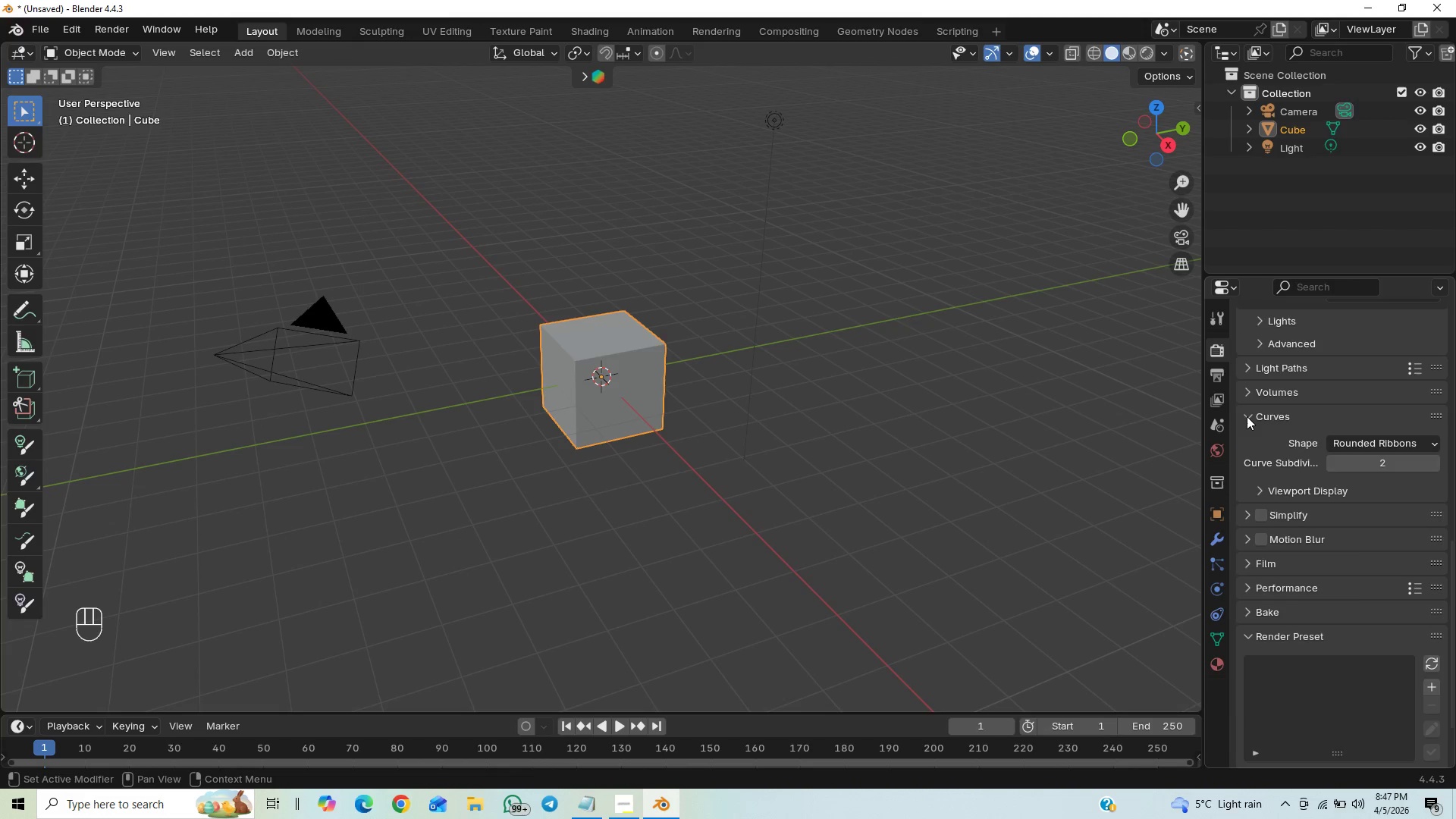 
left_click([1247, 416])
 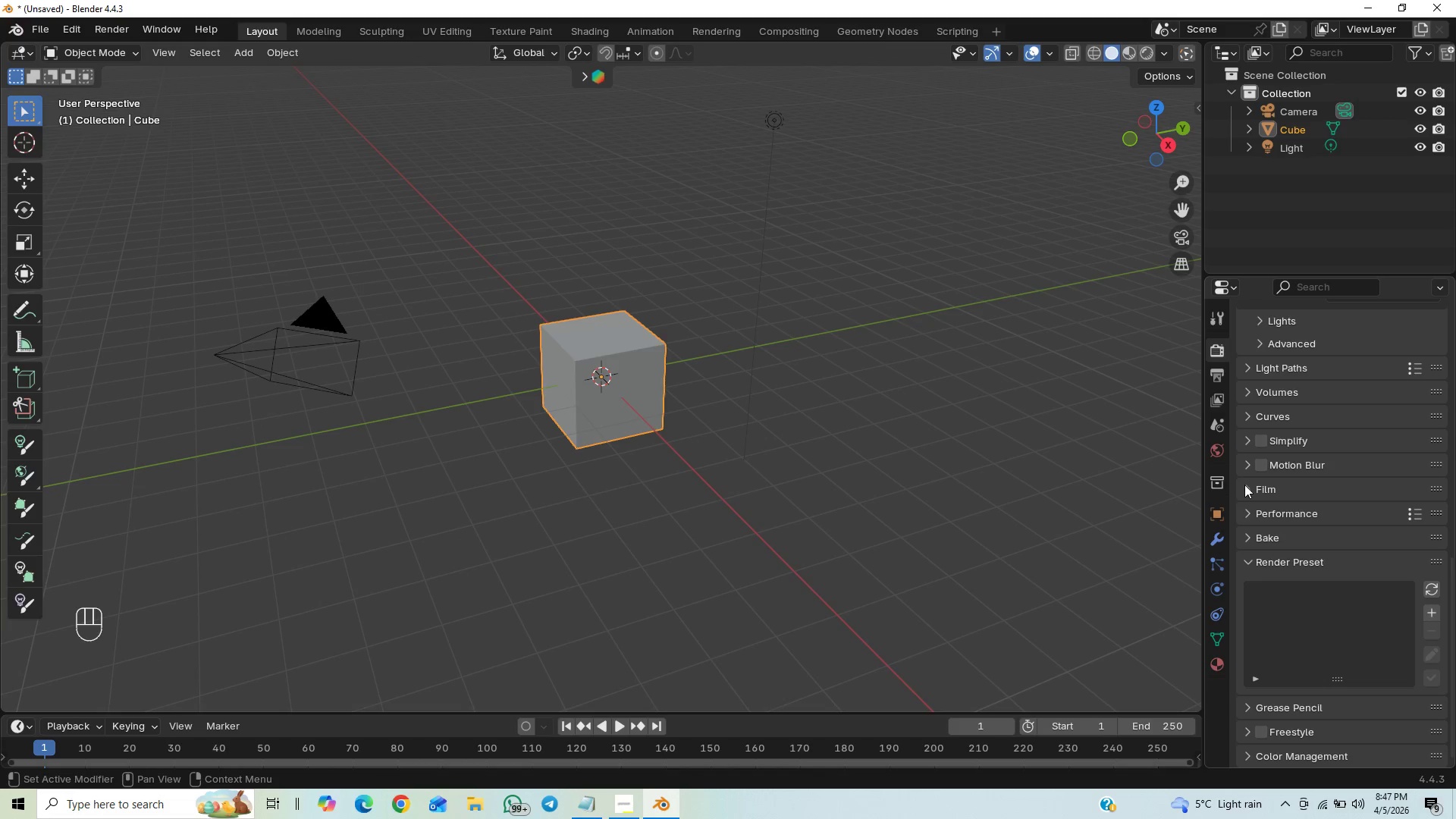 
left_click([1252, 494])
 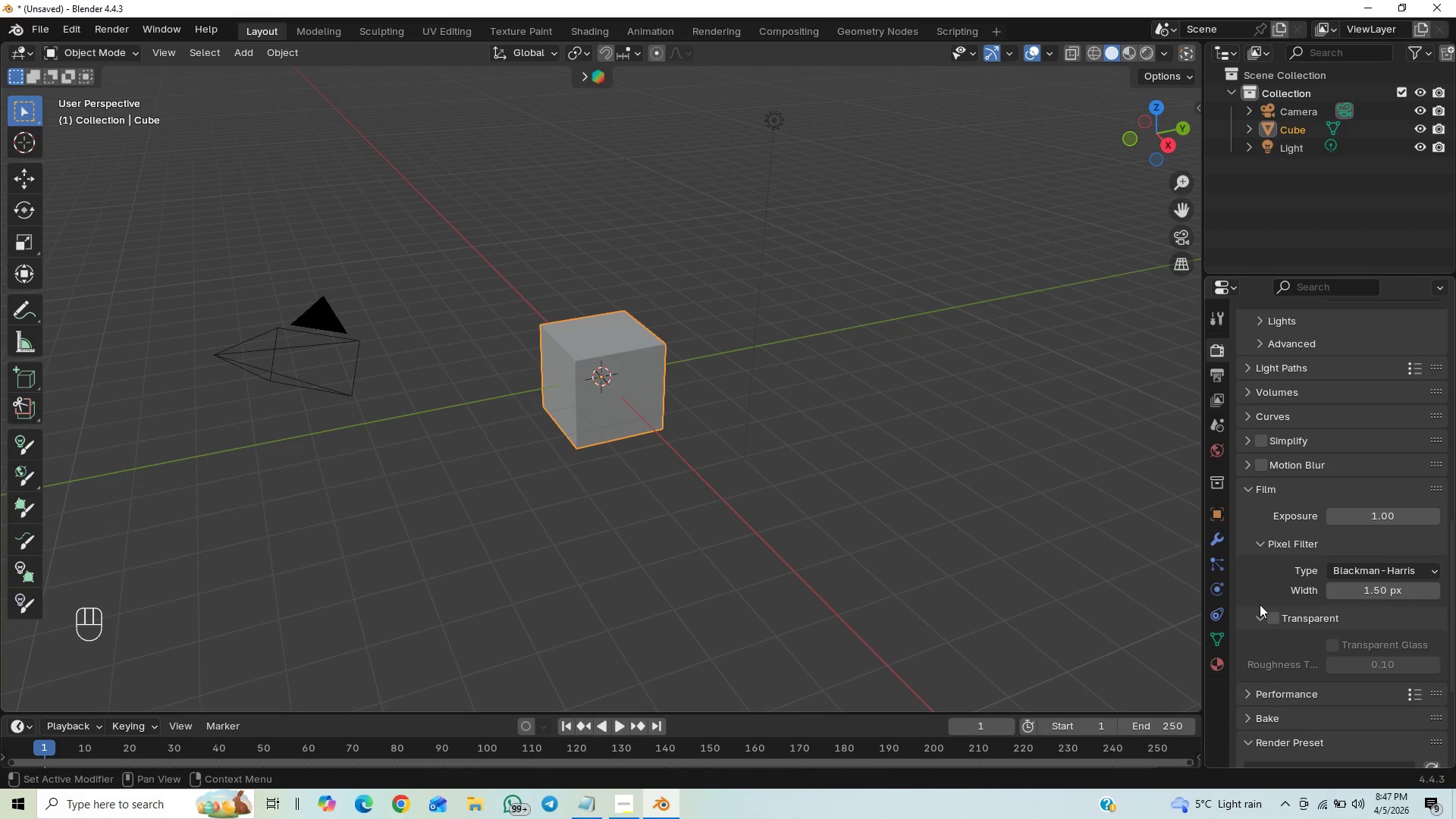 
left_click([1275, 618])
 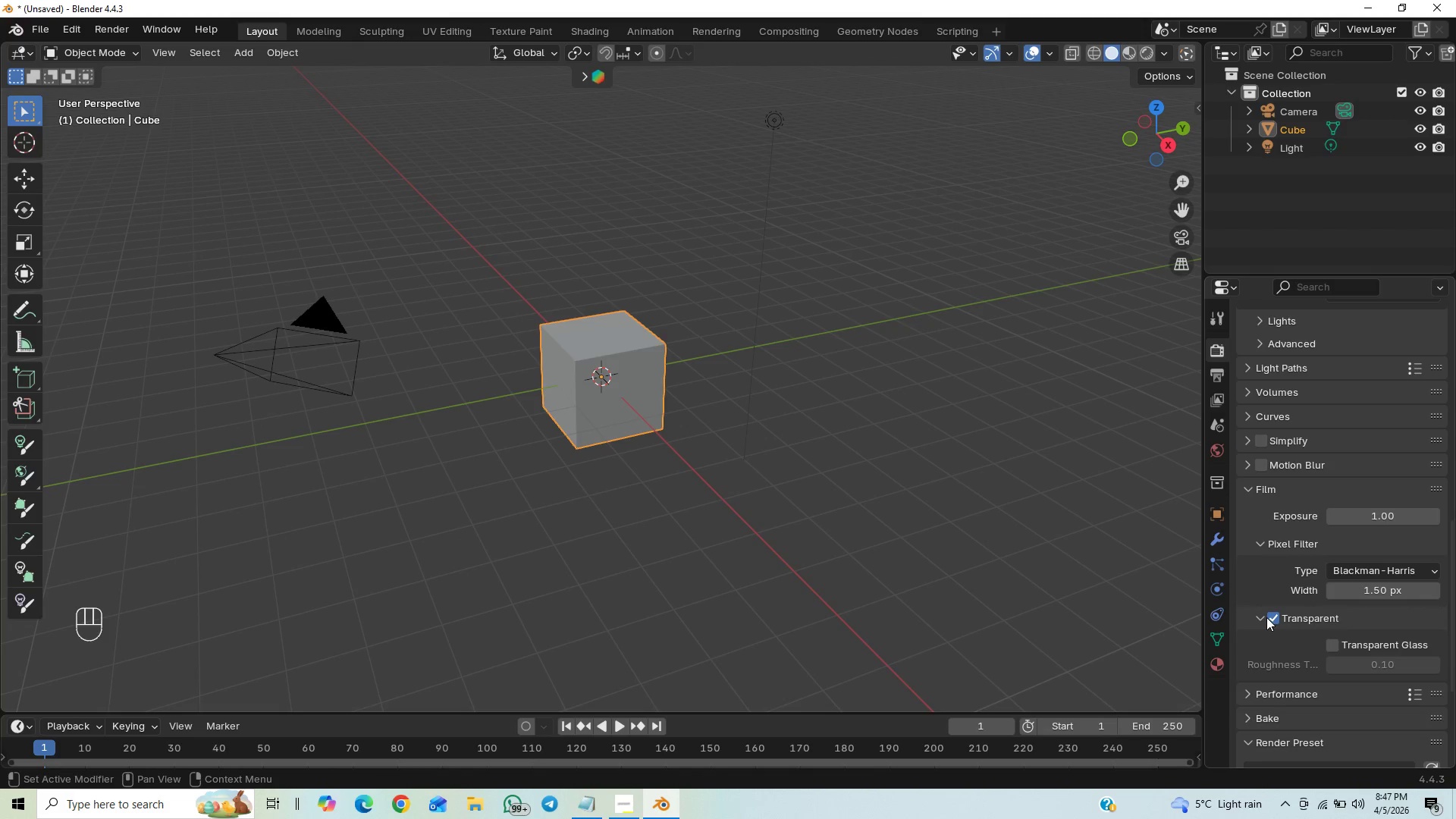 
left_click([1261, 617])
 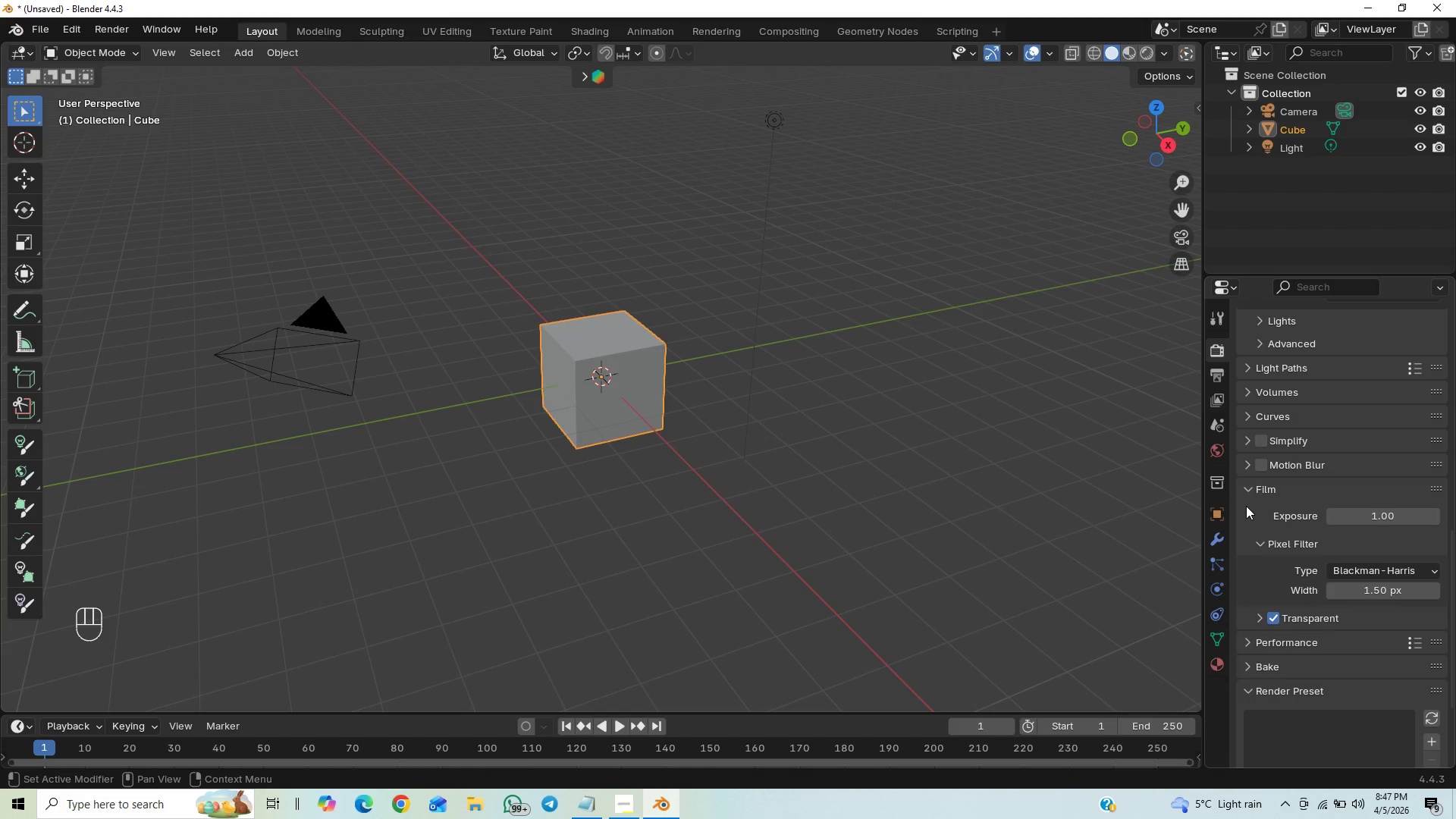 
left_click([1241, 492])
 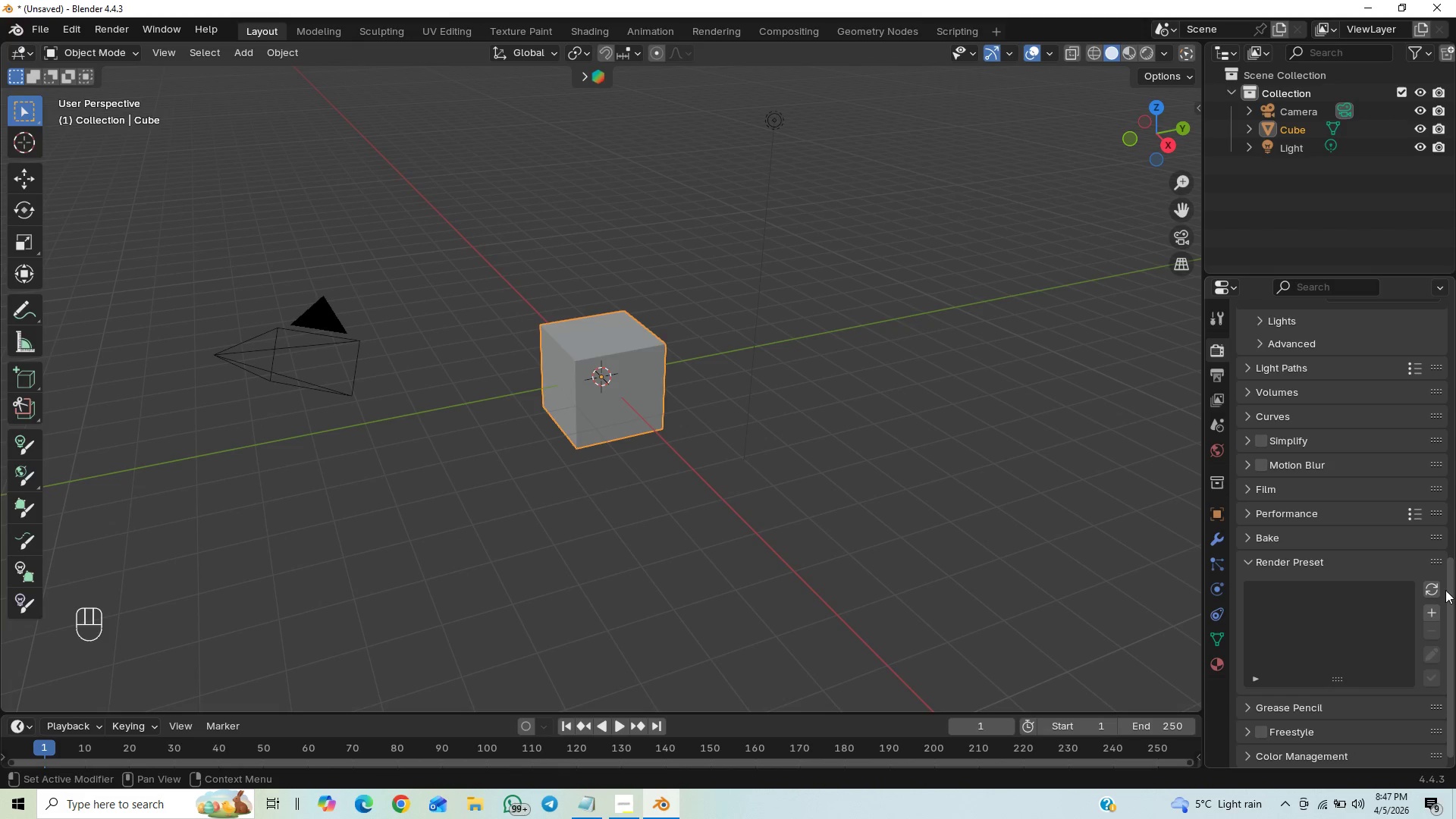 
left_click_drag(start_coordinate=[1453, 588], to_coordinate=[1454, 605])
 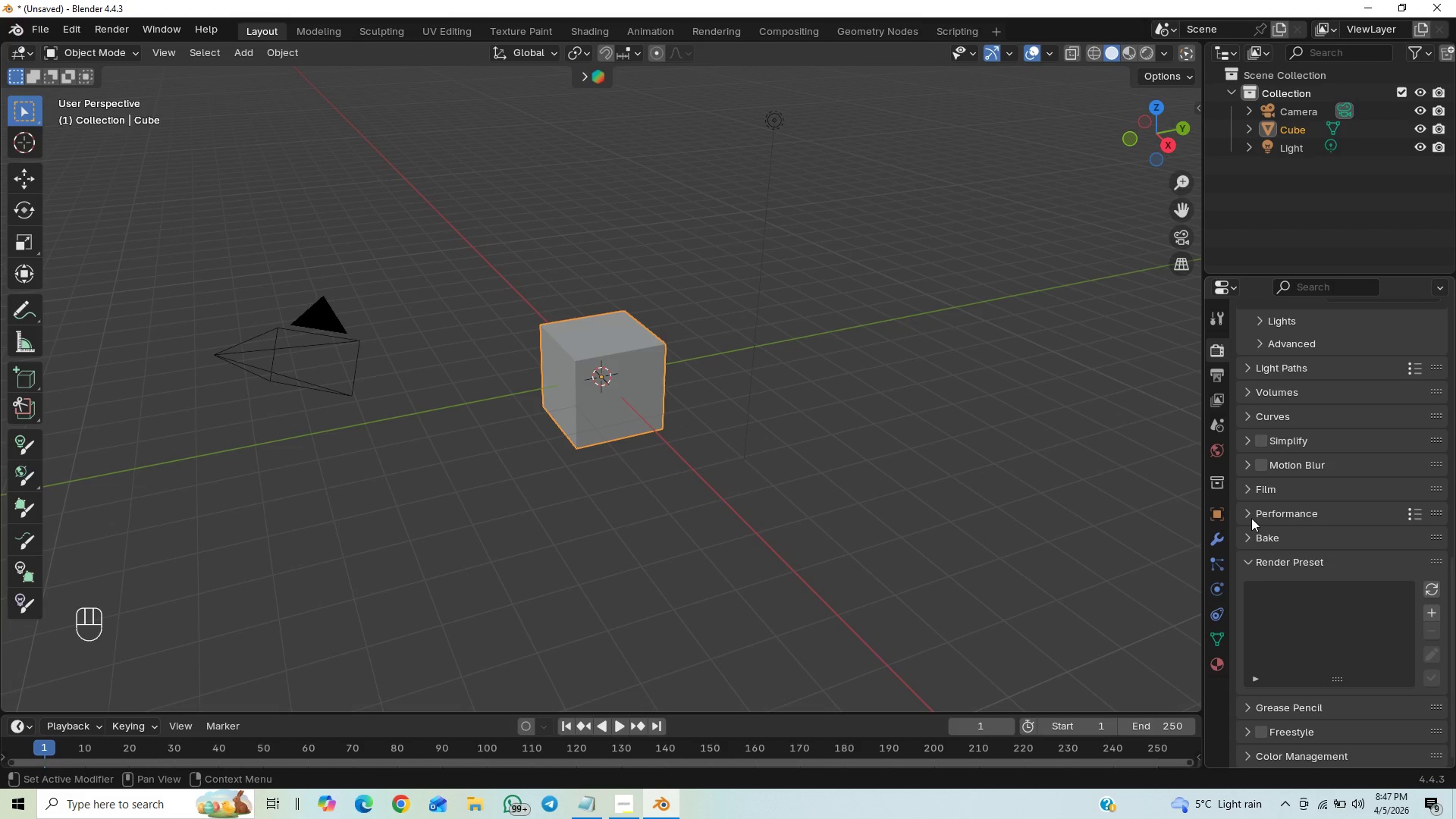 
left_click([1250, 518])
 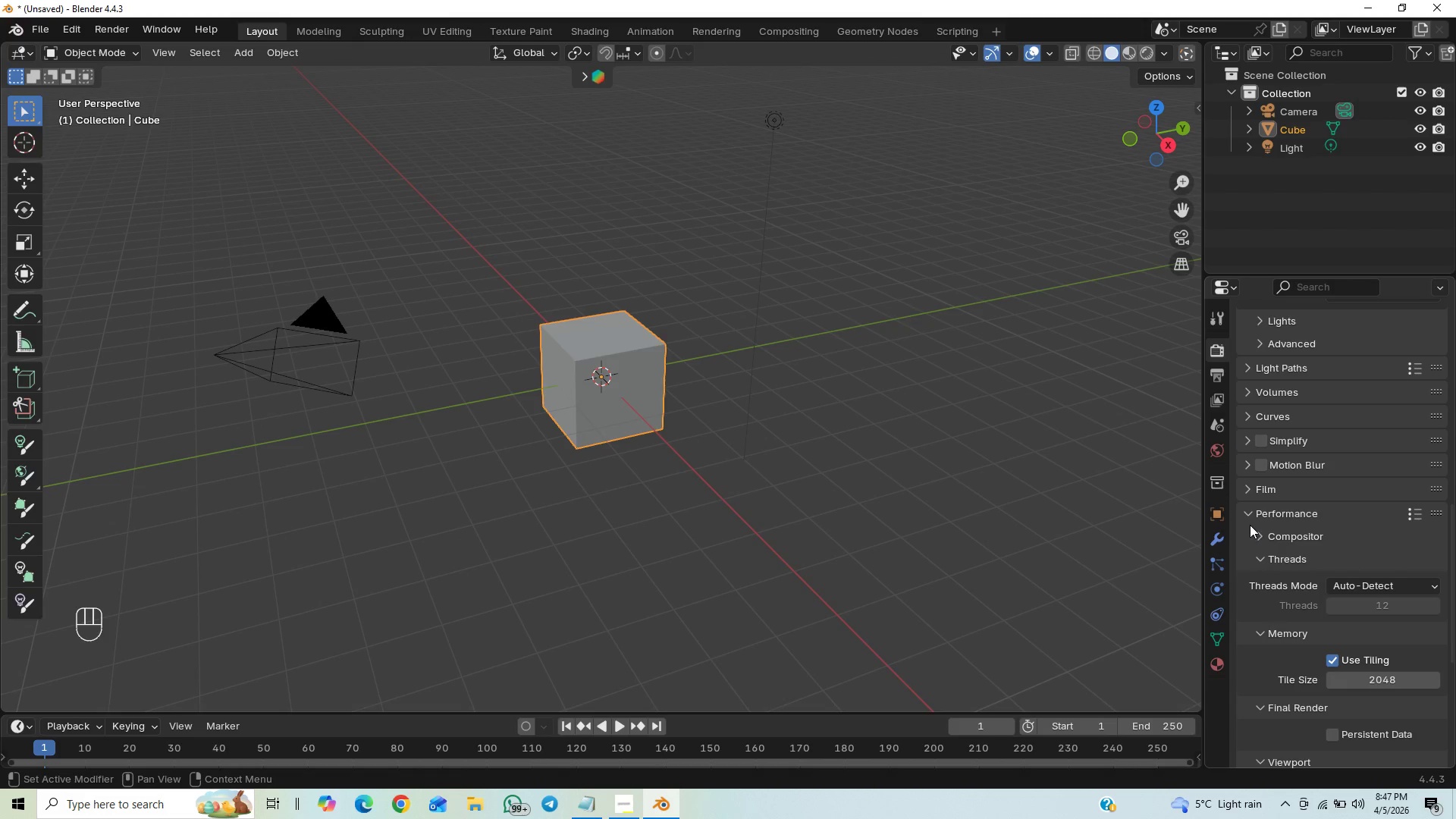 
left_click([1260, 532])
 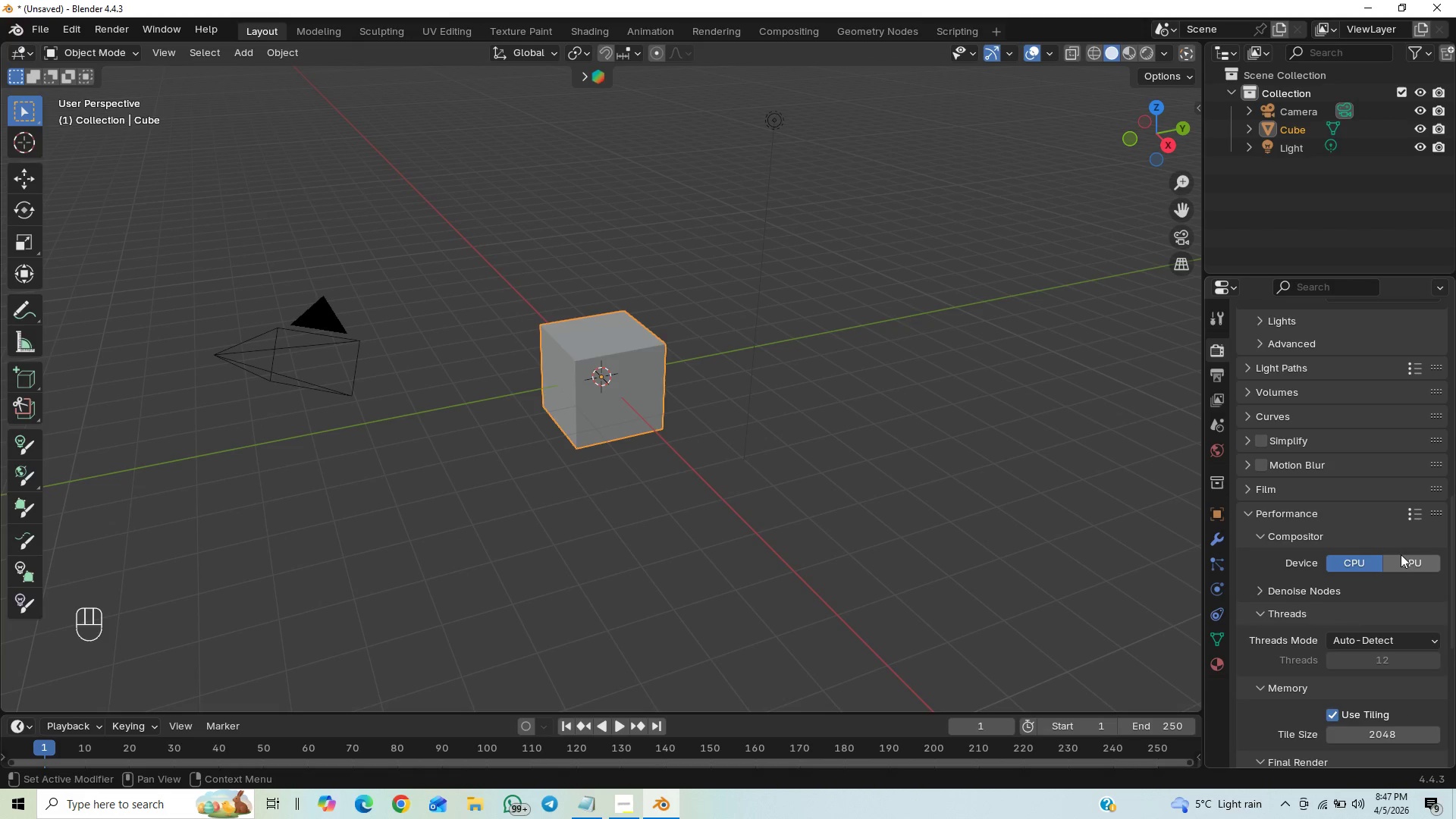 
left_click([1399, 560])
 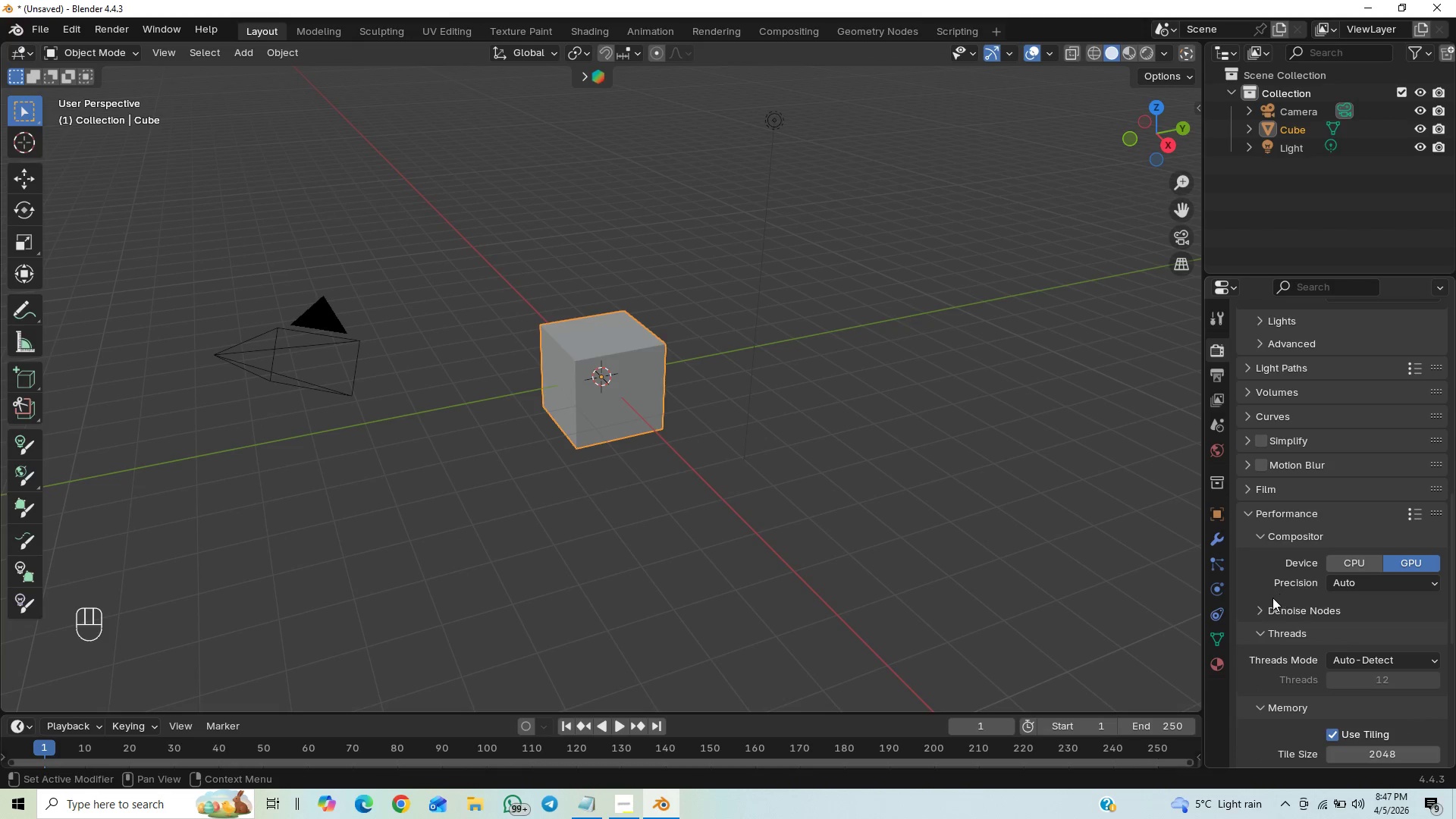 
left_click([1254, 612])
 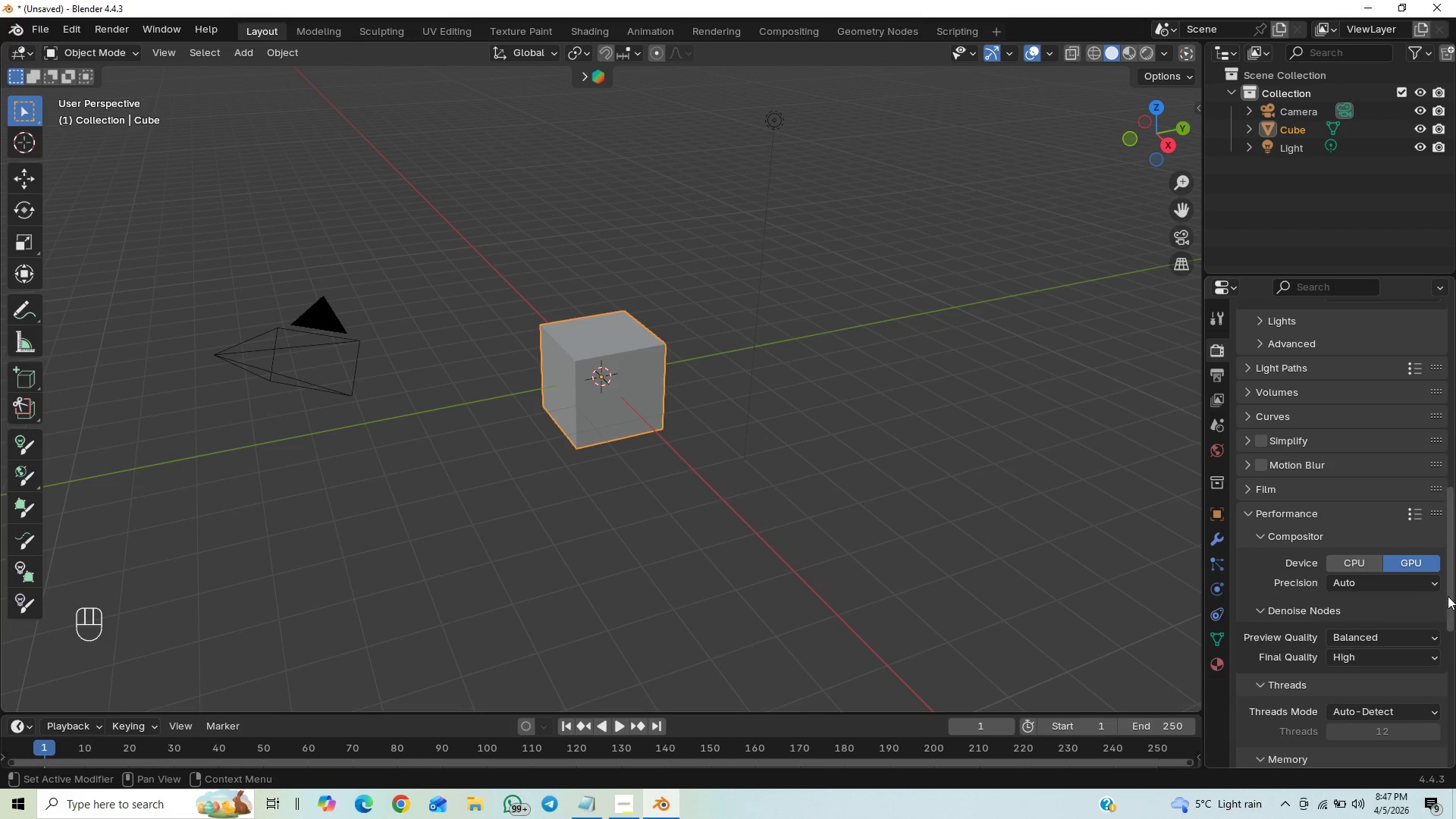 
left_click_drag(start_coordinate=[1455, 594], to_coordinate=[1450, 620])
 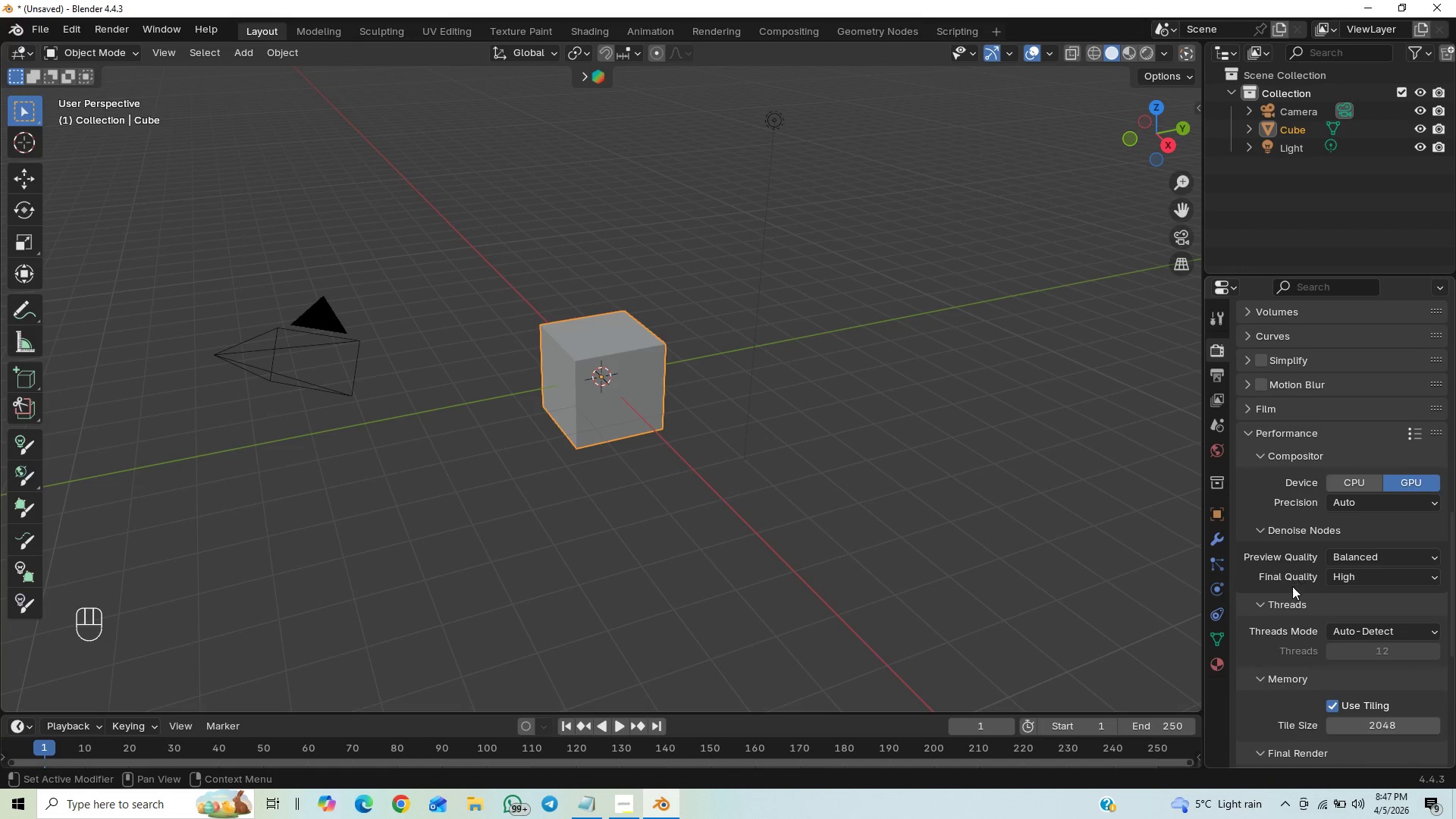 
left_click([1259, 530])
 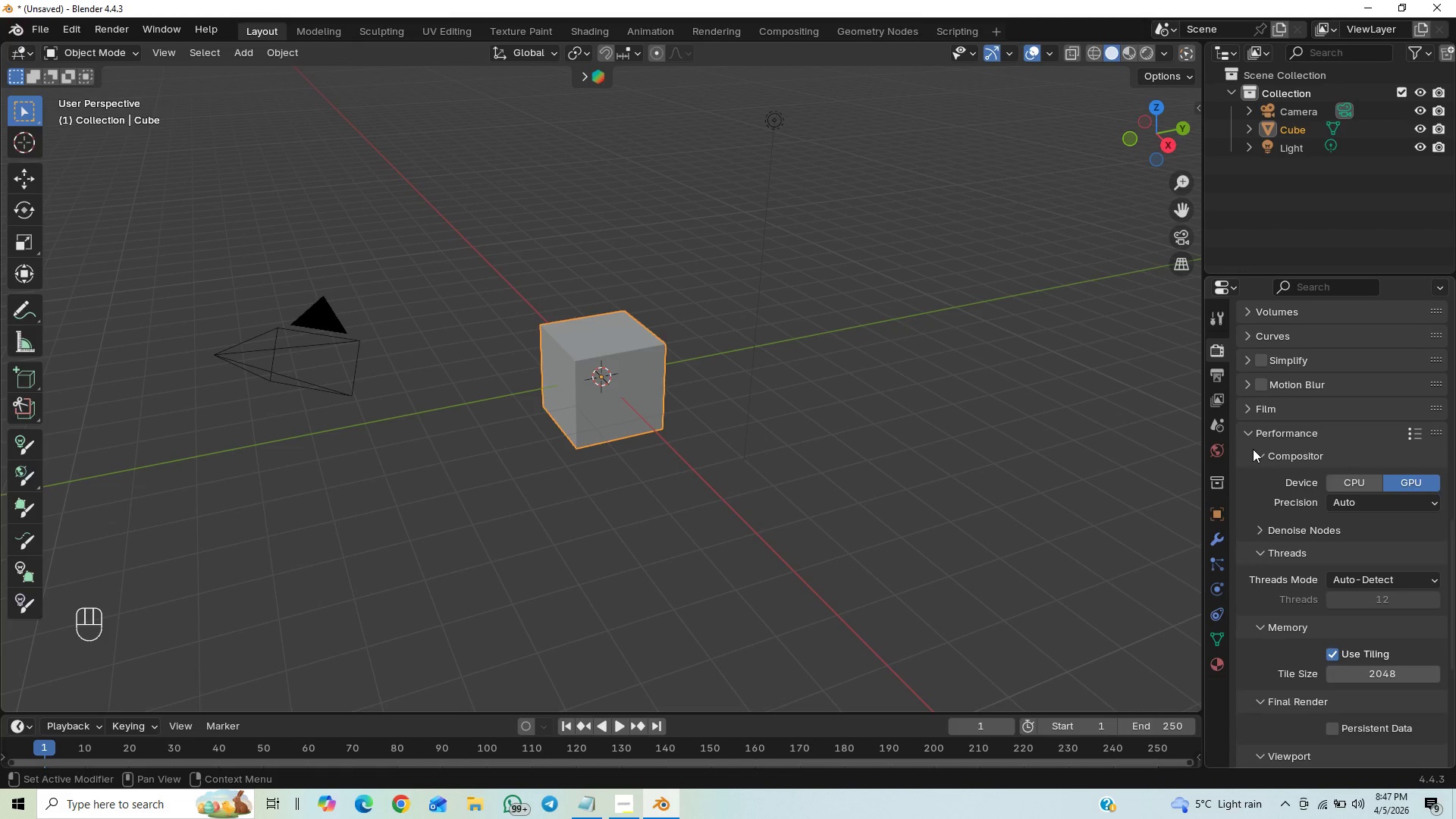 
left_click([1257, 448])
 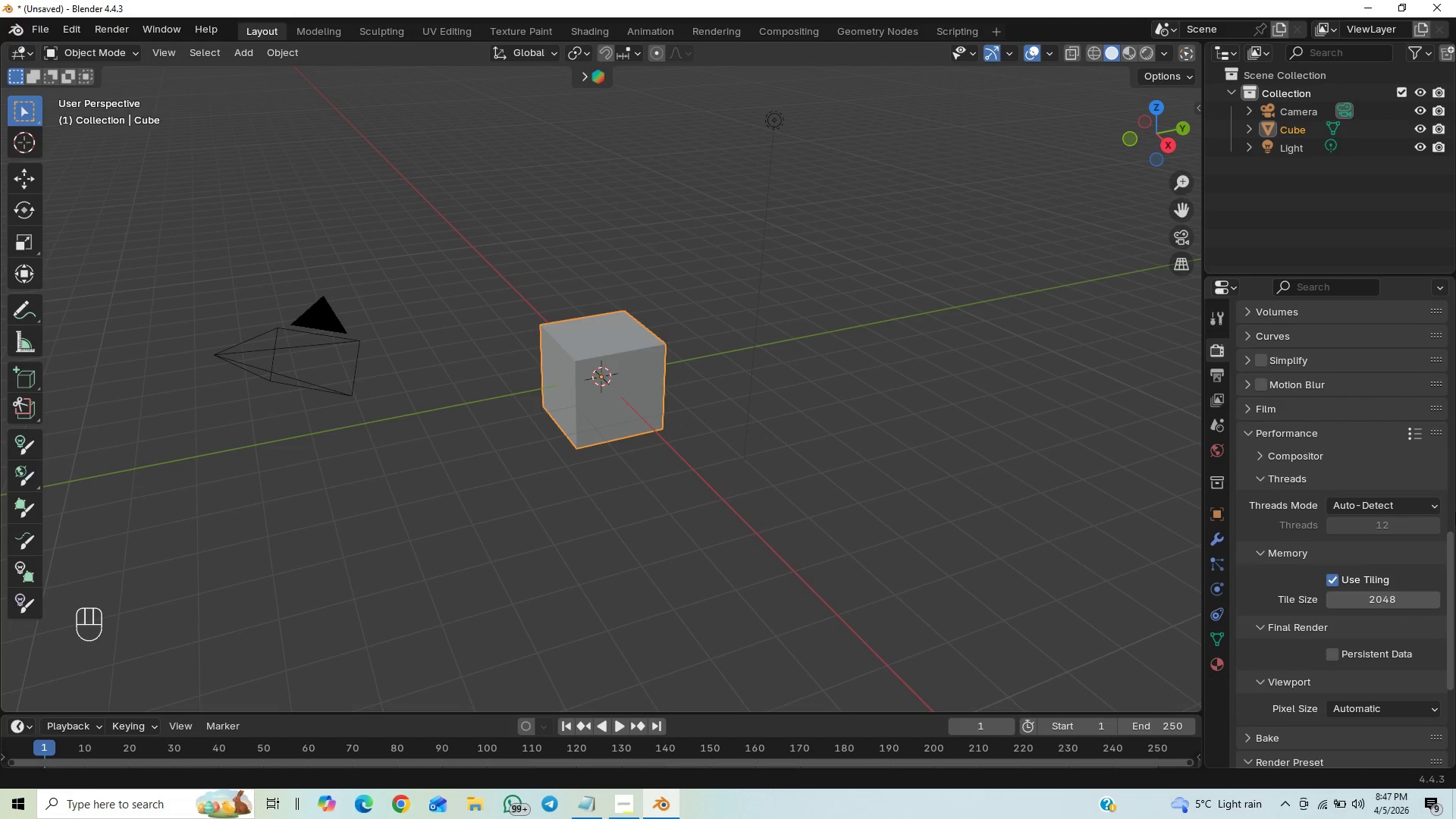 
left_click_drag(start_coordinate=[1453, 548], to_coordinate=[1451, 578])
 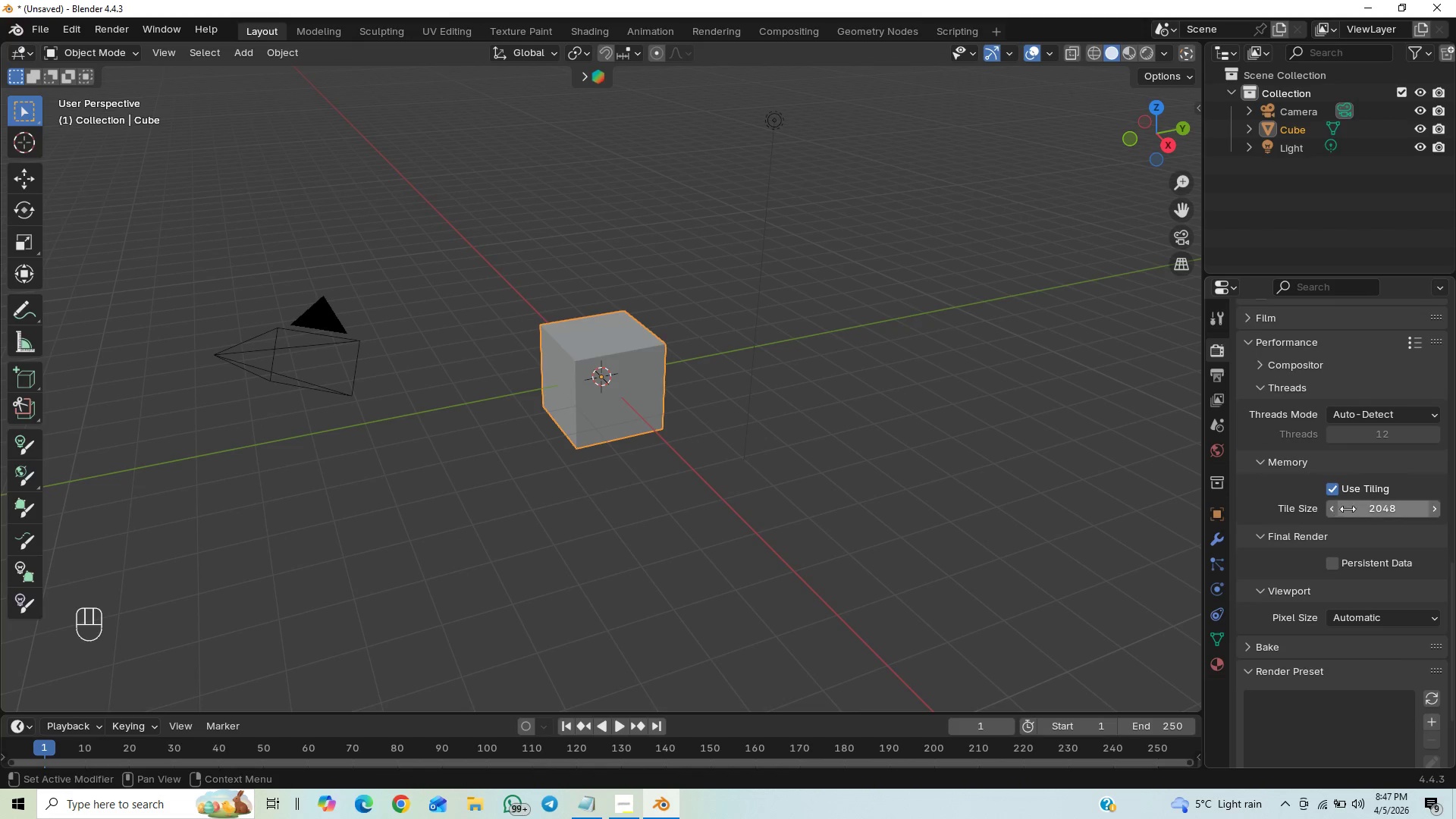 
left_click([1358, 510])
 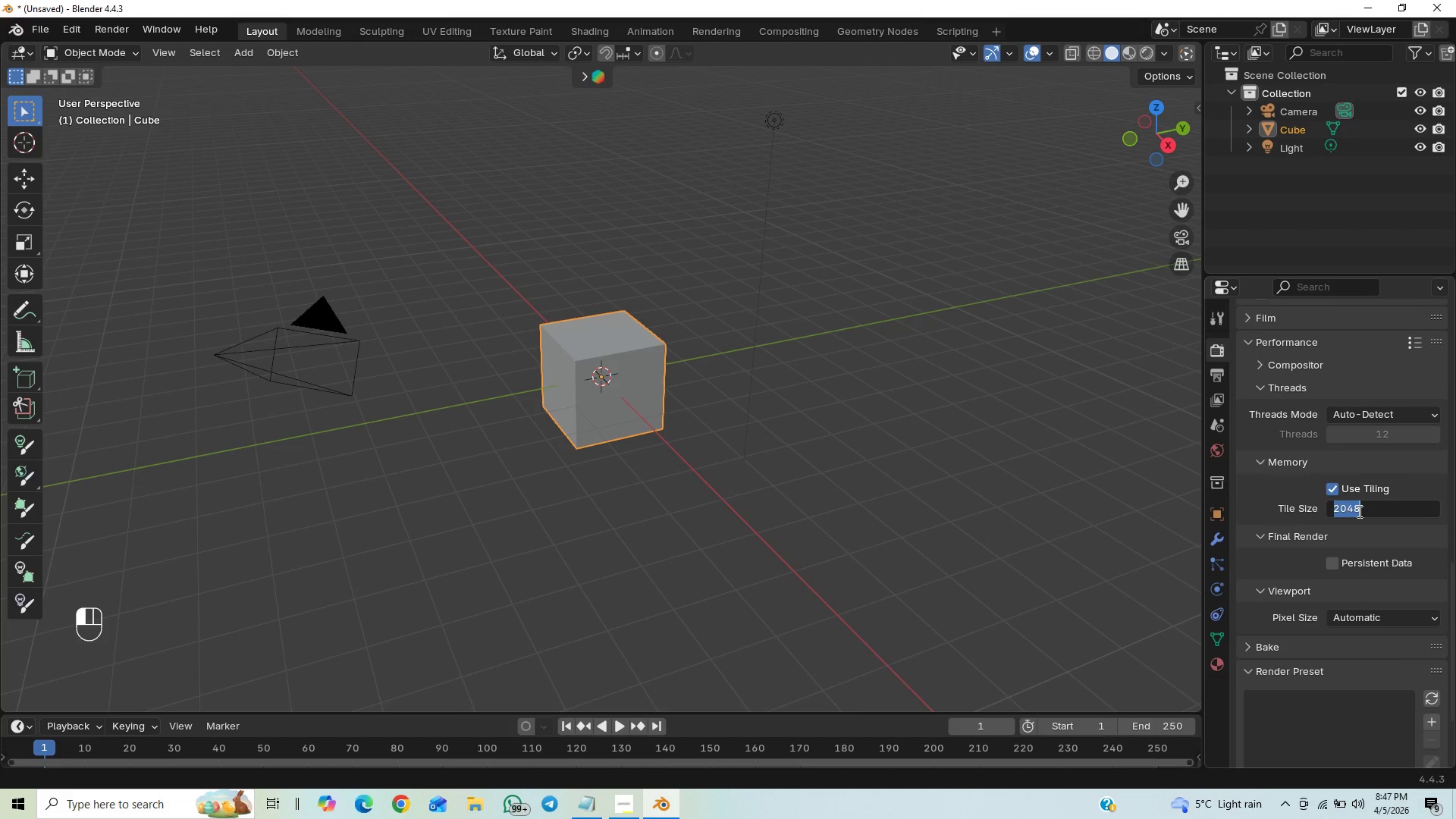 
type(1024)
 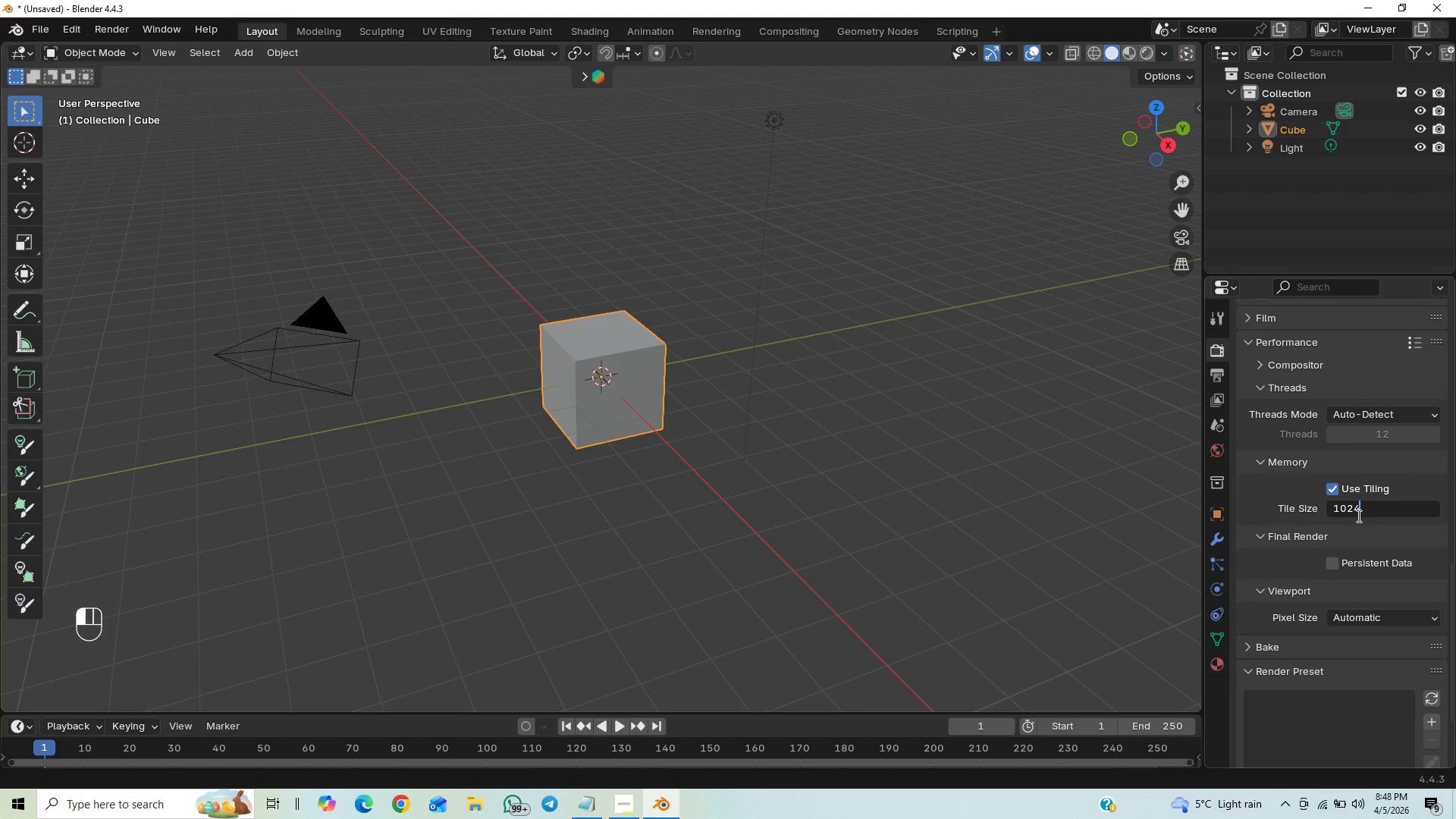 
key(Enter)
 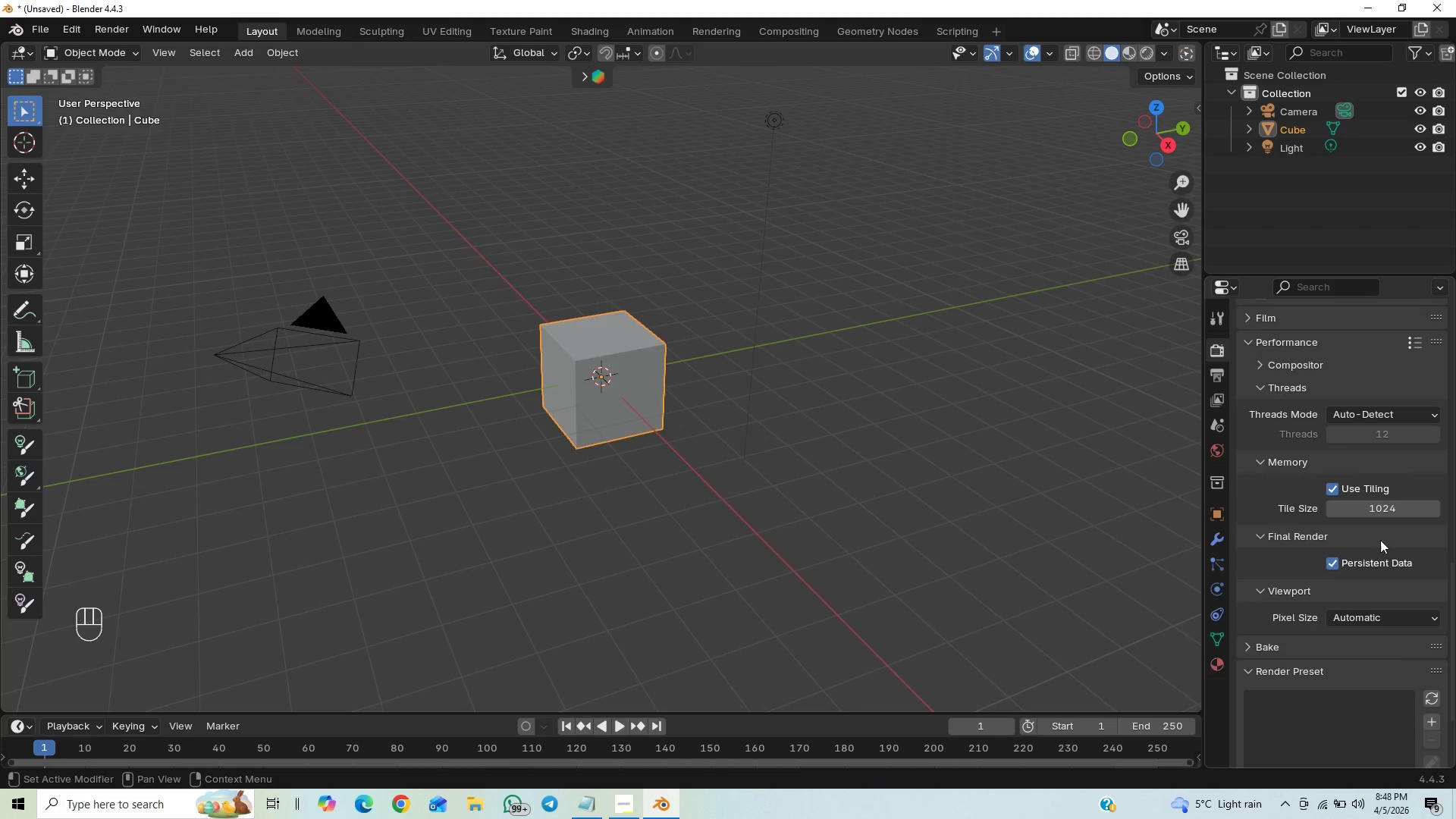 
left_click_drag(start_coordinate=[1449, 578], to_coordinate=[1442, 620])
 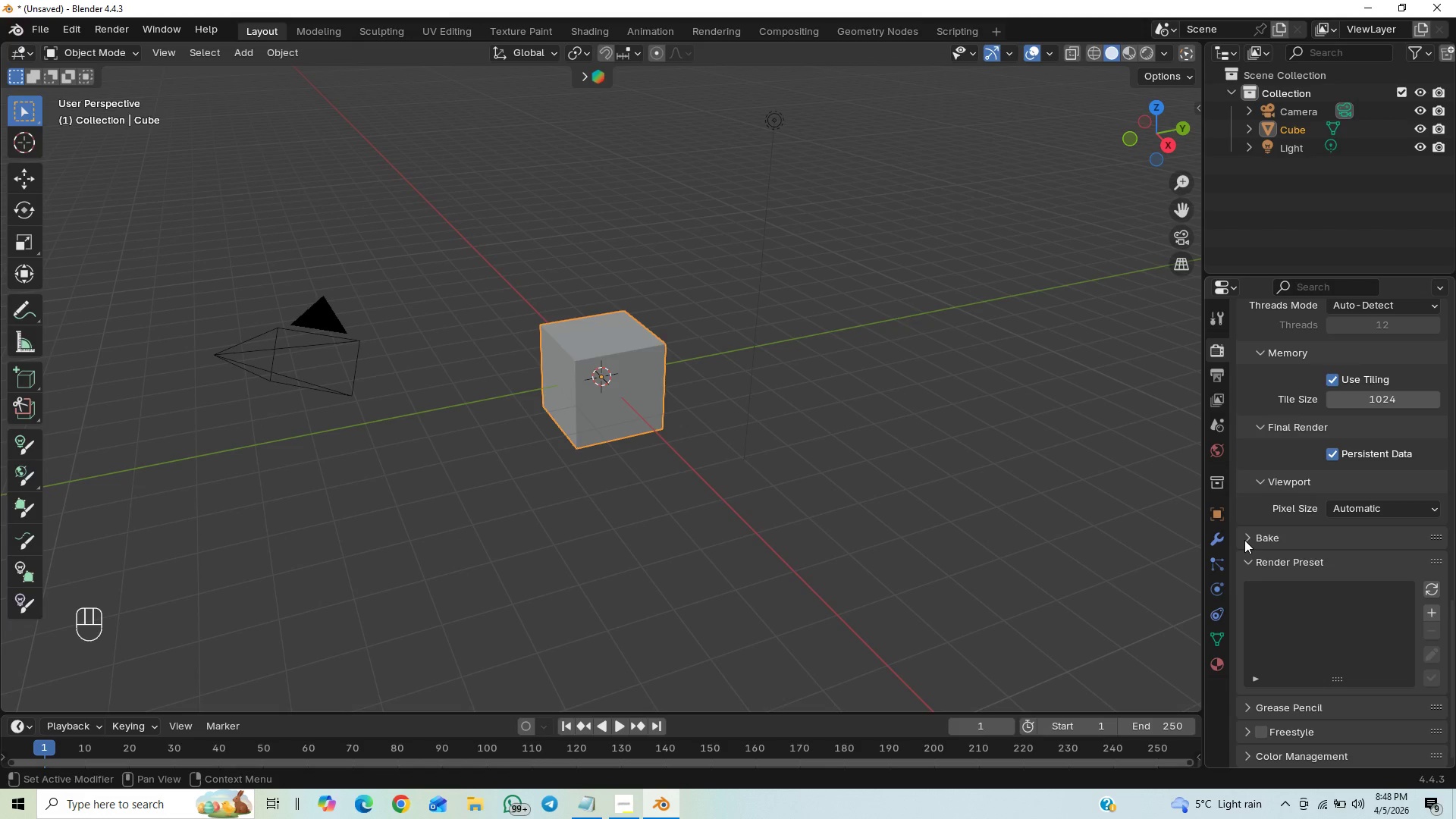 
left_click([1244, 540])
 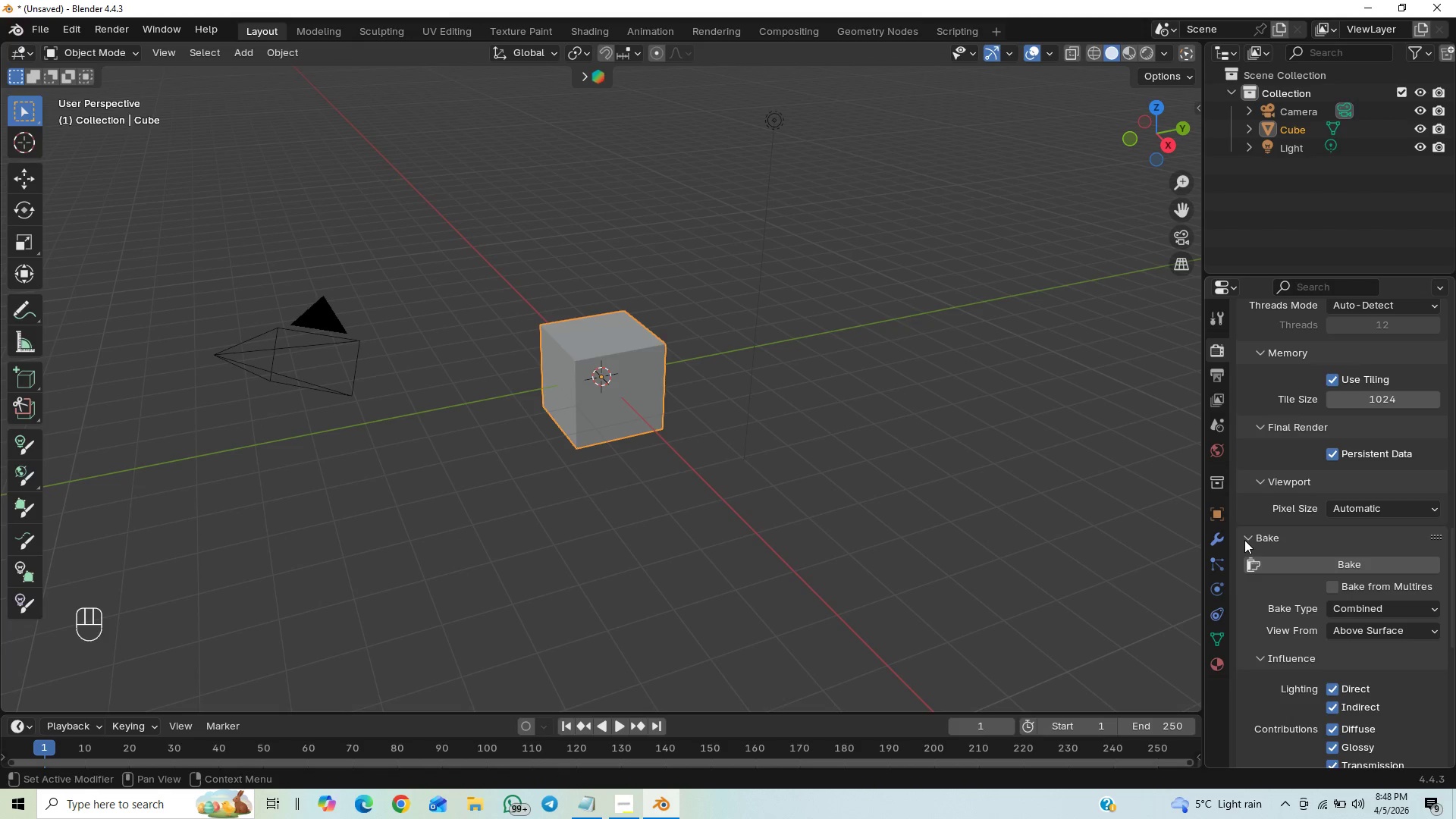 
left_click([1244, 540])
 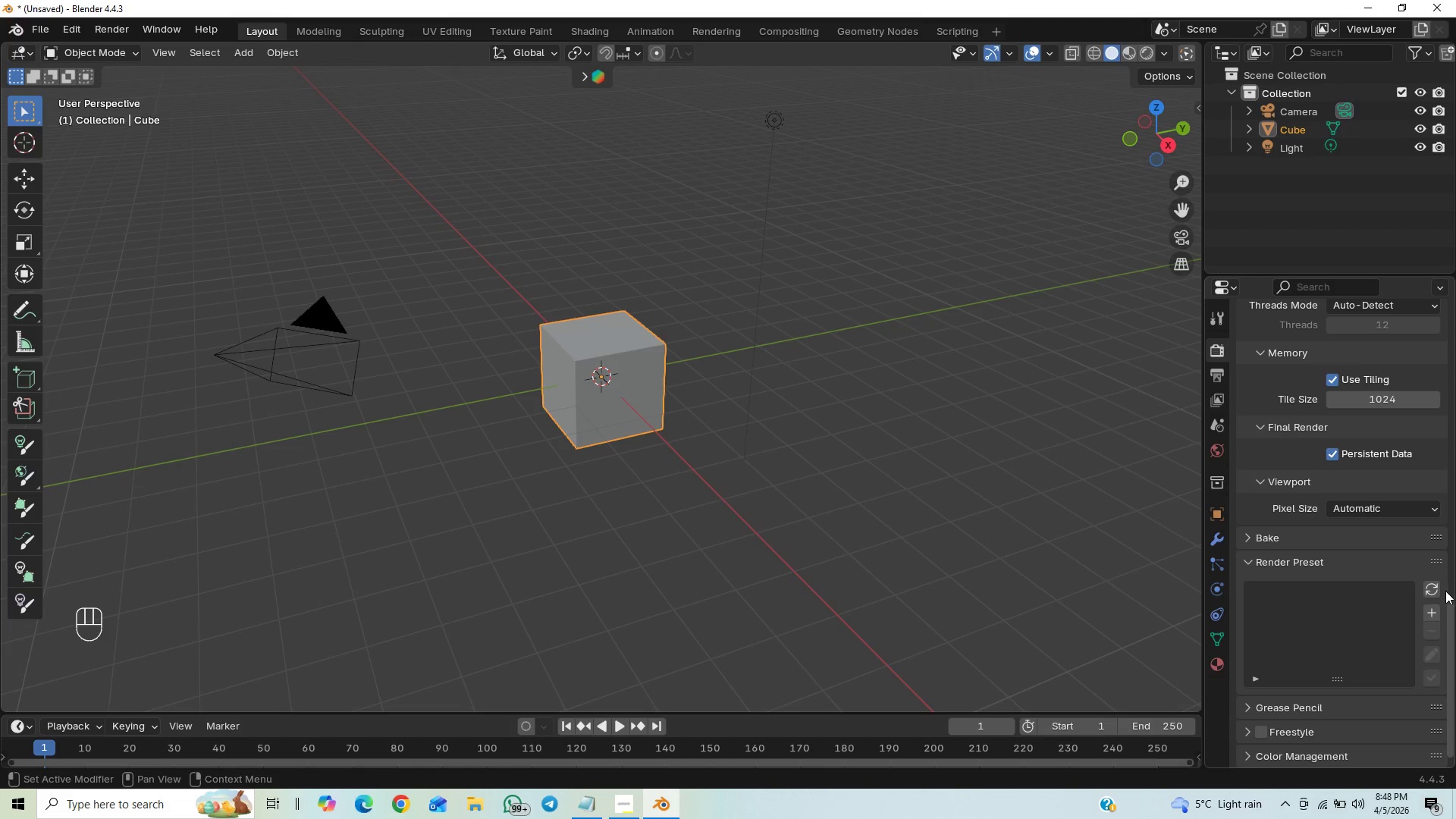 
left_click_drag(start_coordinate=[1451, 604], to_coordinate=[1454, 613])
 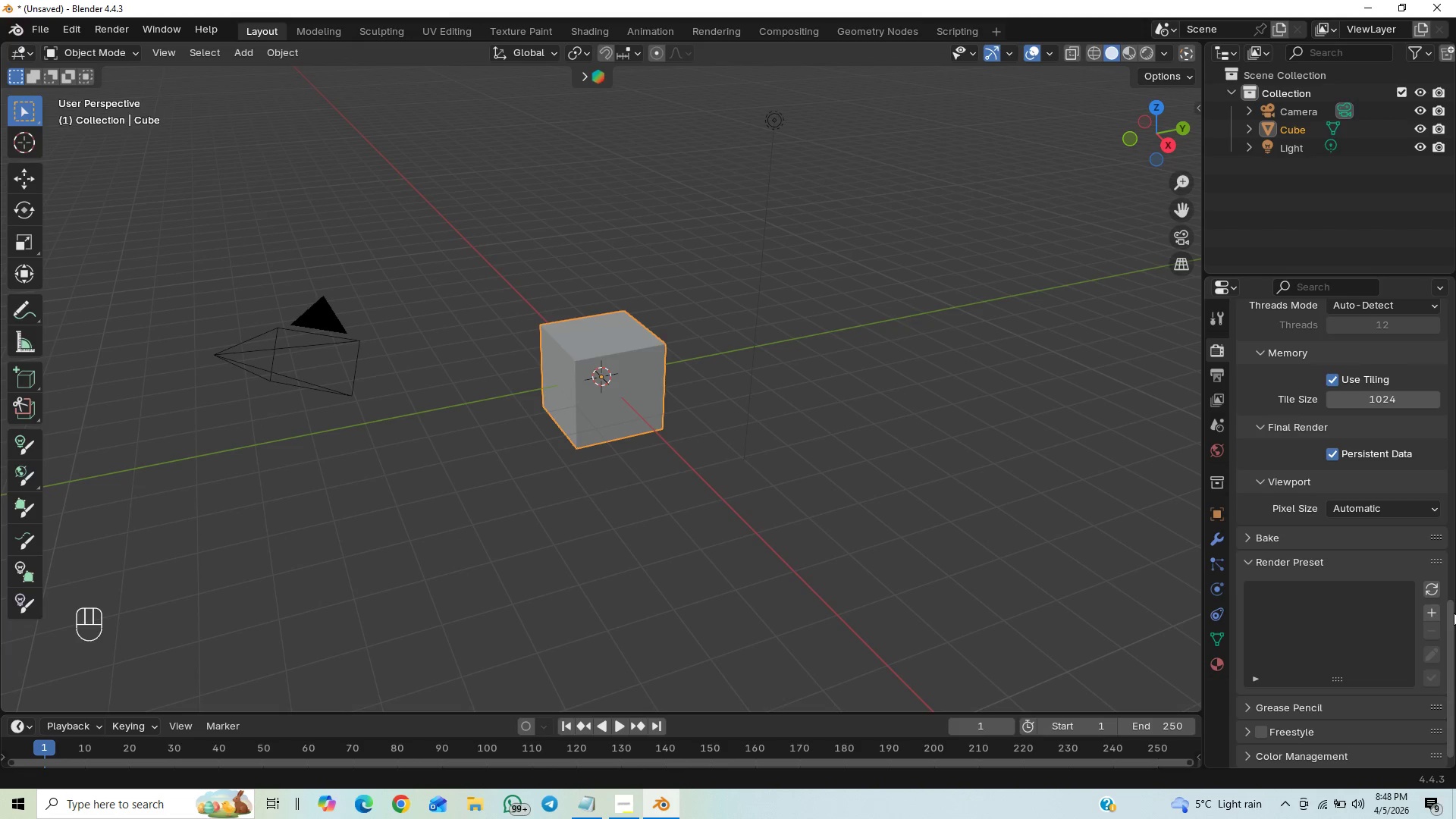 
left_click_drag(start_coordinate=[1454, 613], to_coordinate=[1450, 632])
 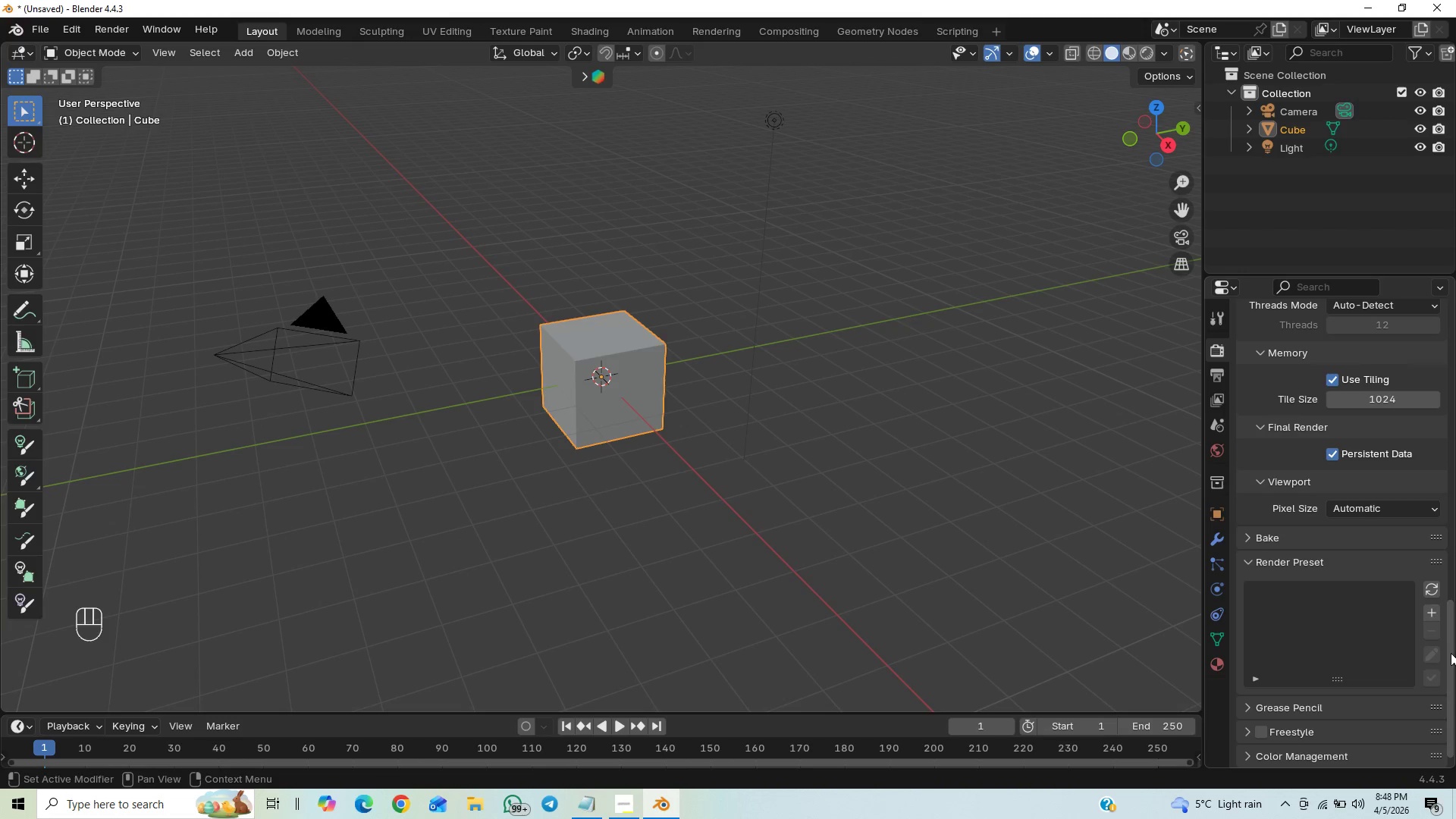 
left_click_drag(start_coordinate=[1454, 641], to_coordinate=[1450, 653])
 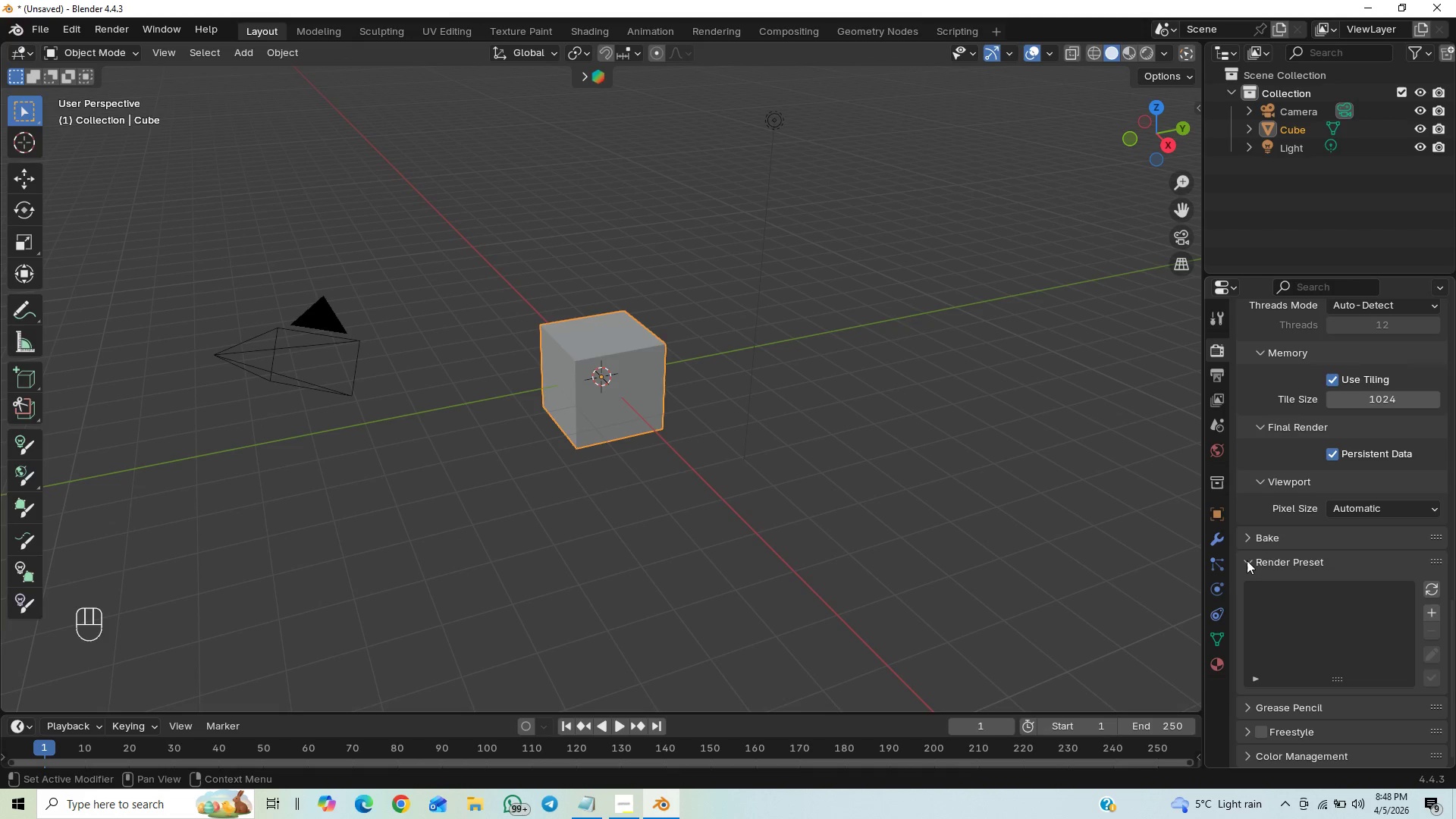 
left_click([1245, 560])
 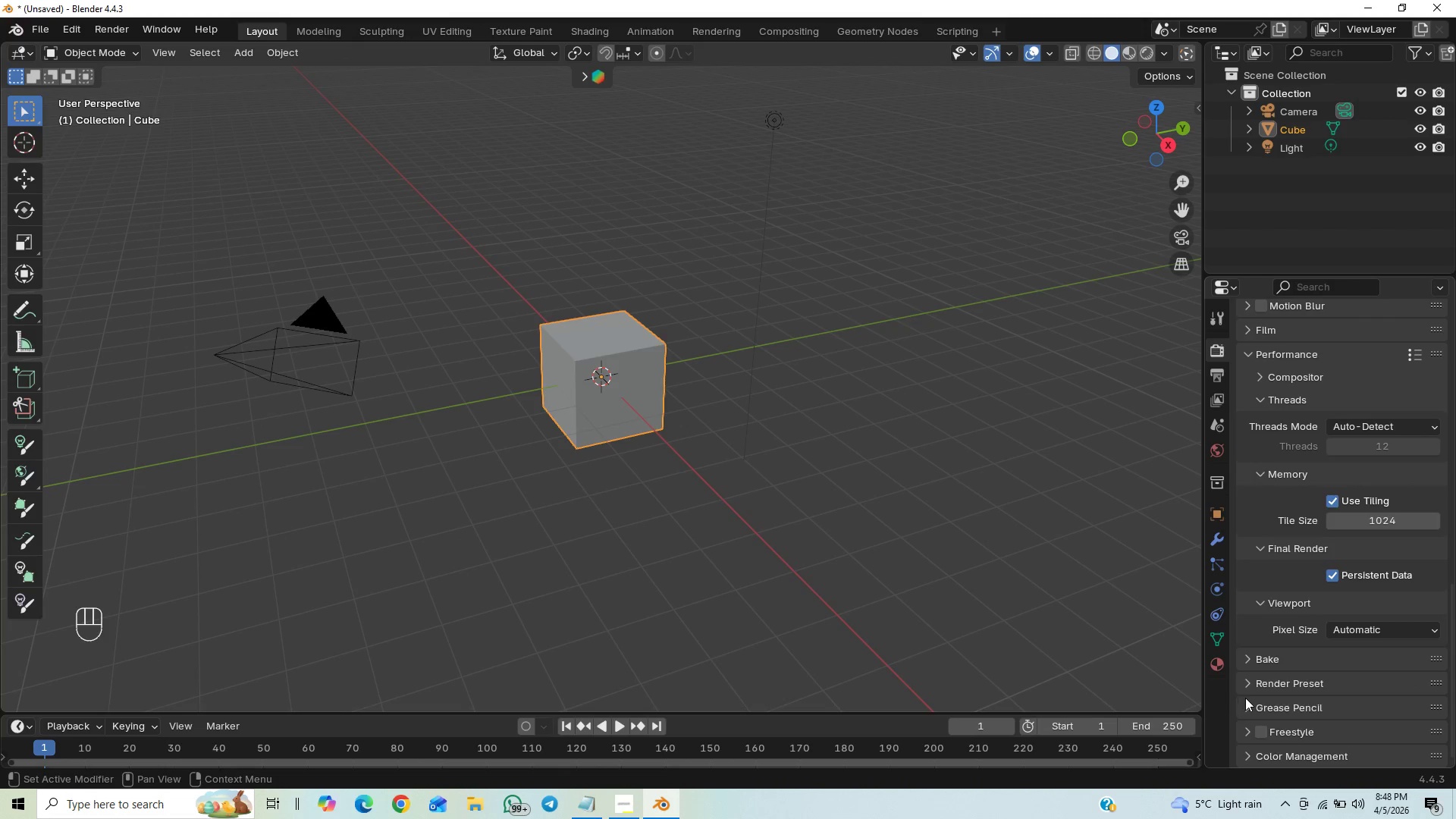 
left_click([1245, 699])
 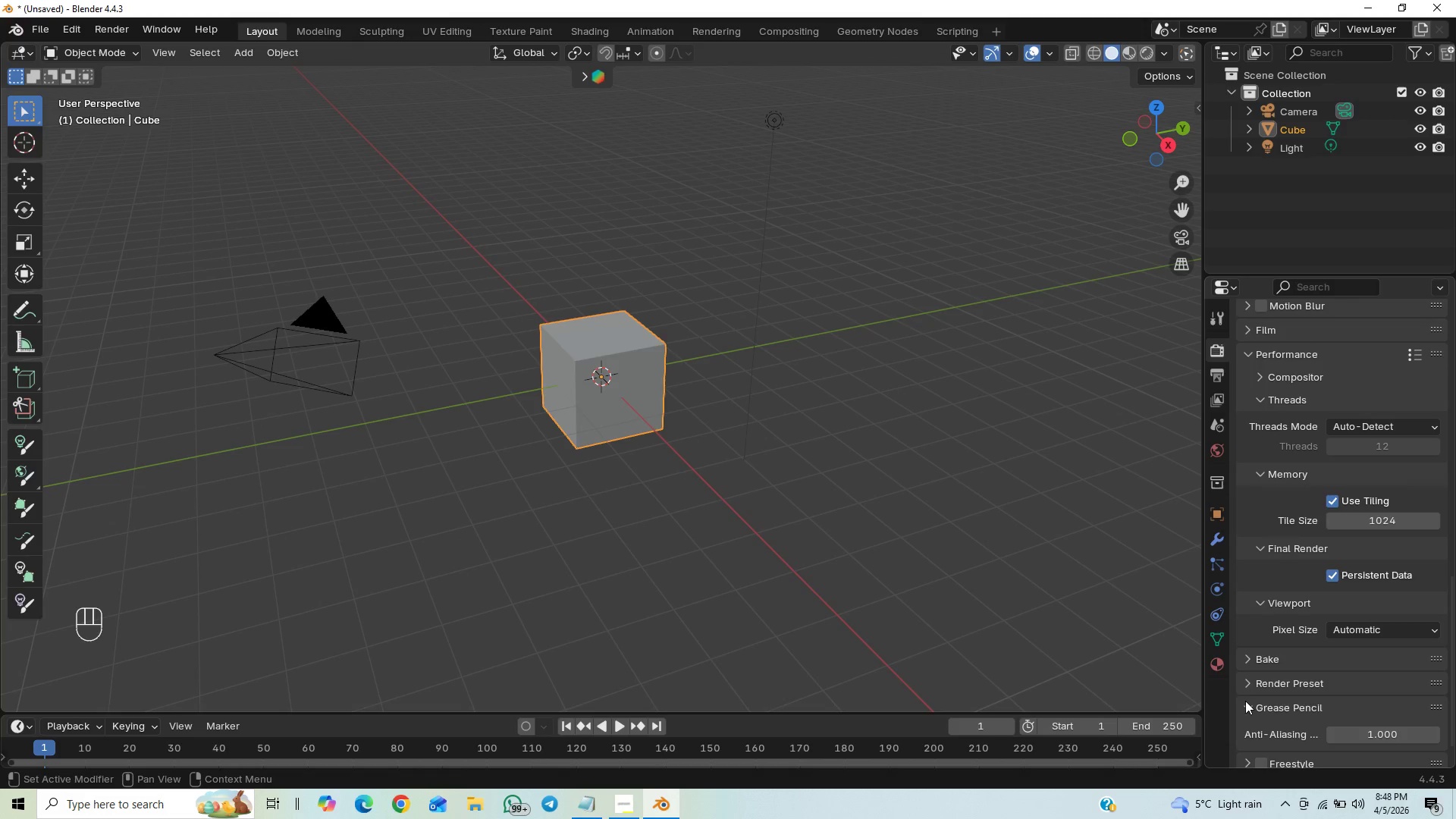 
left_click([1245, 701])
 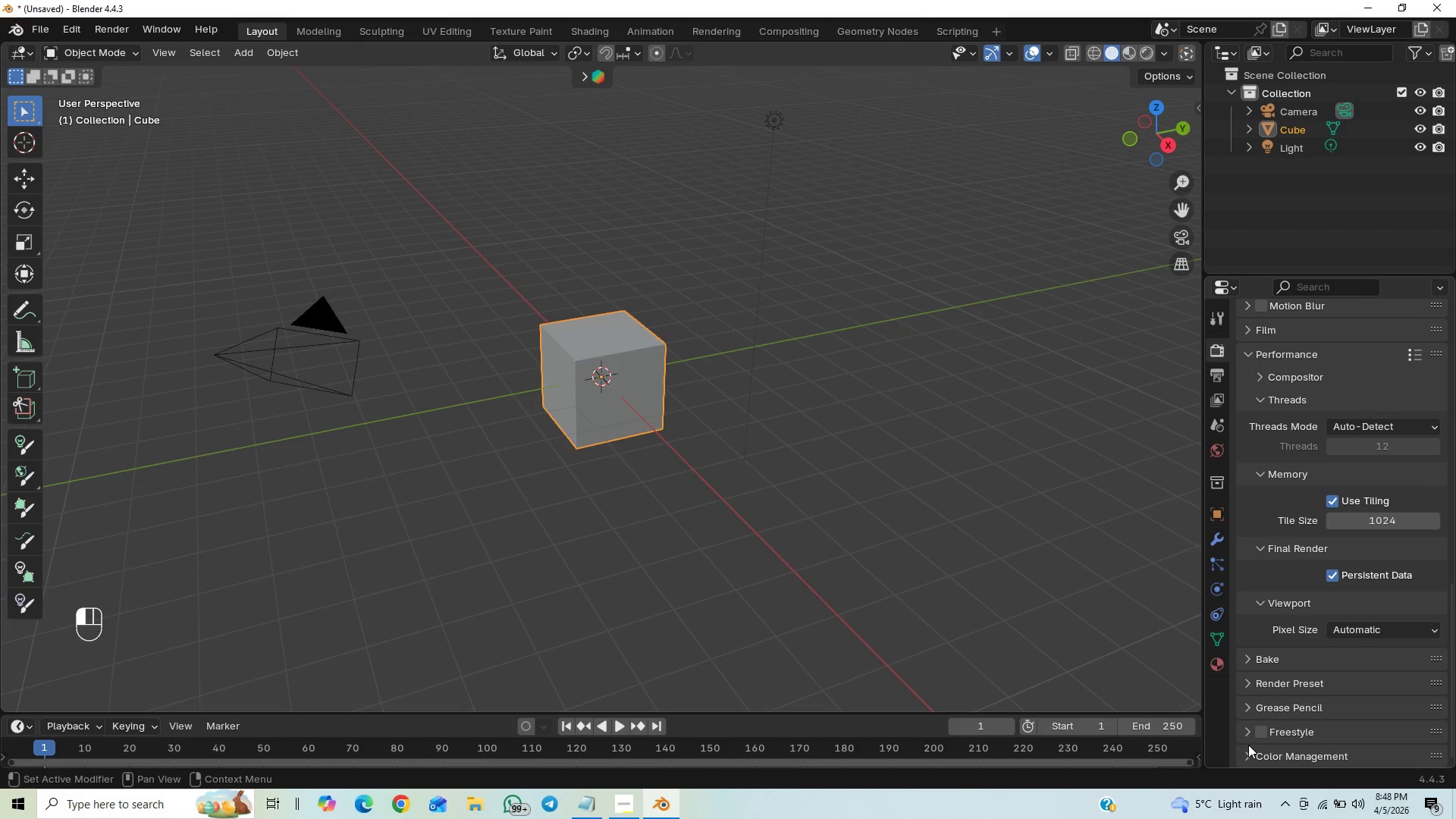 
left_click([1246, 755])
 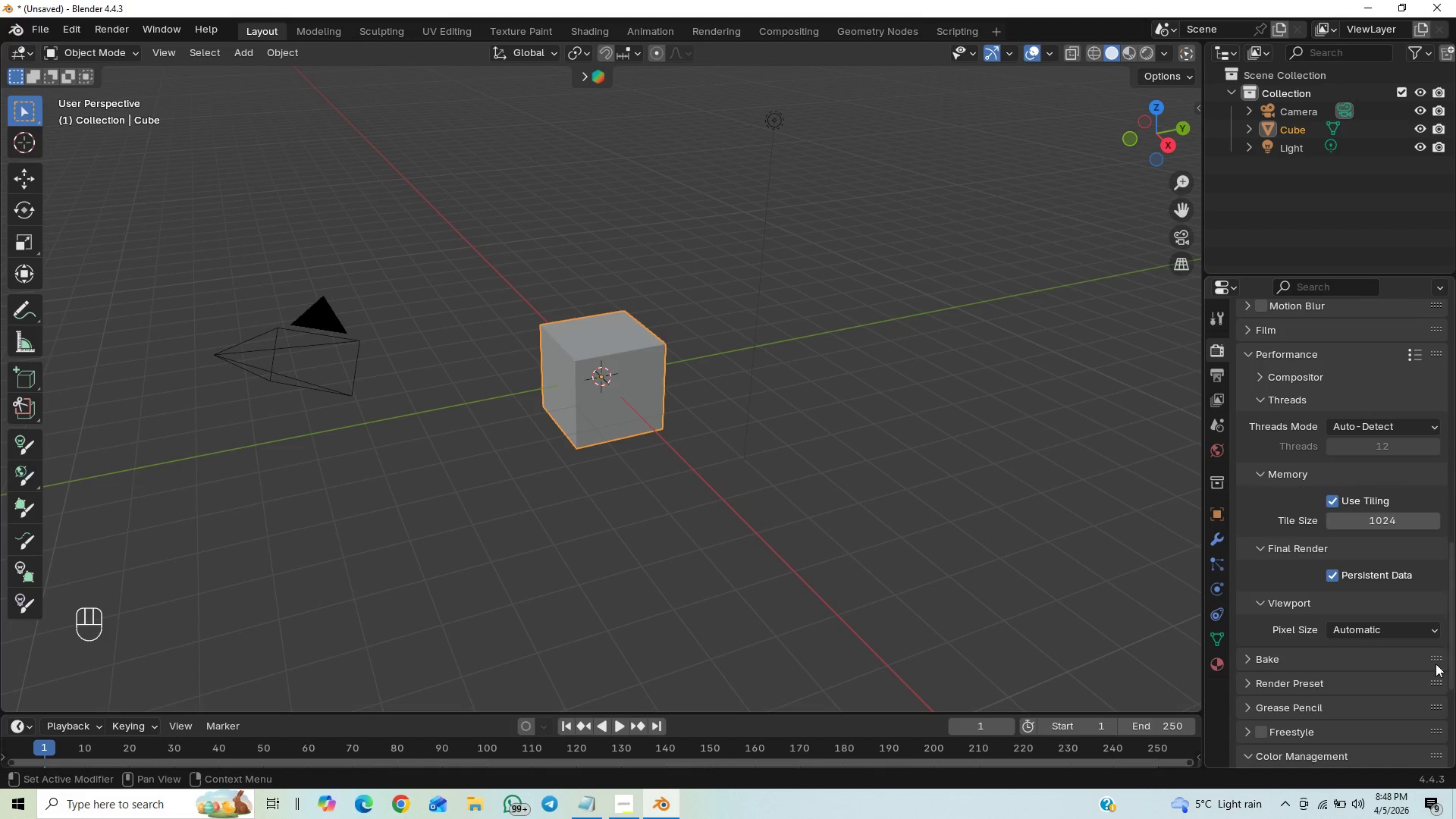 
left_click_drag(start_coordinate=[1453, 664], to_coordinate=[1444, 726])
 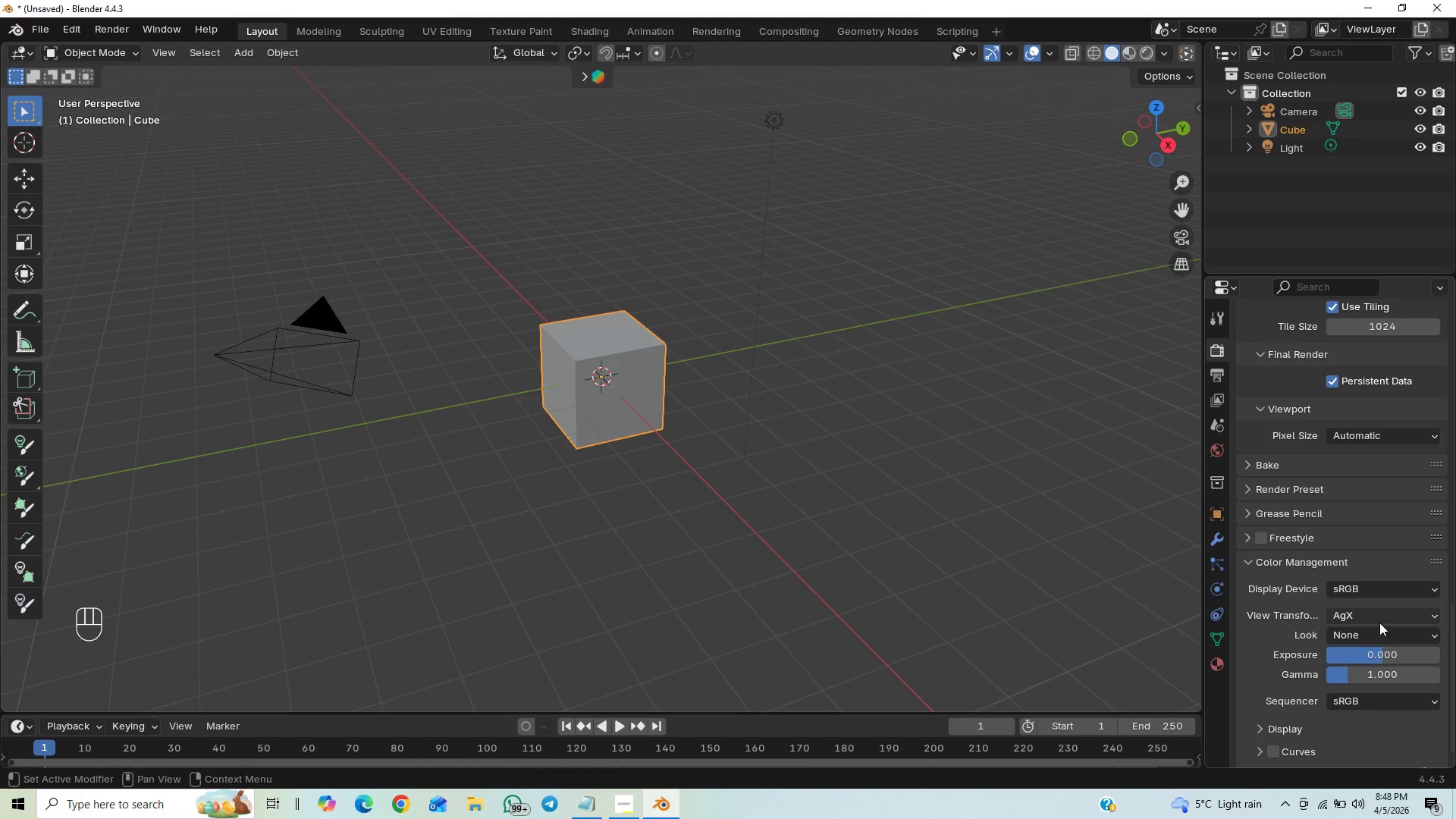 
left_click([1377, 621])
 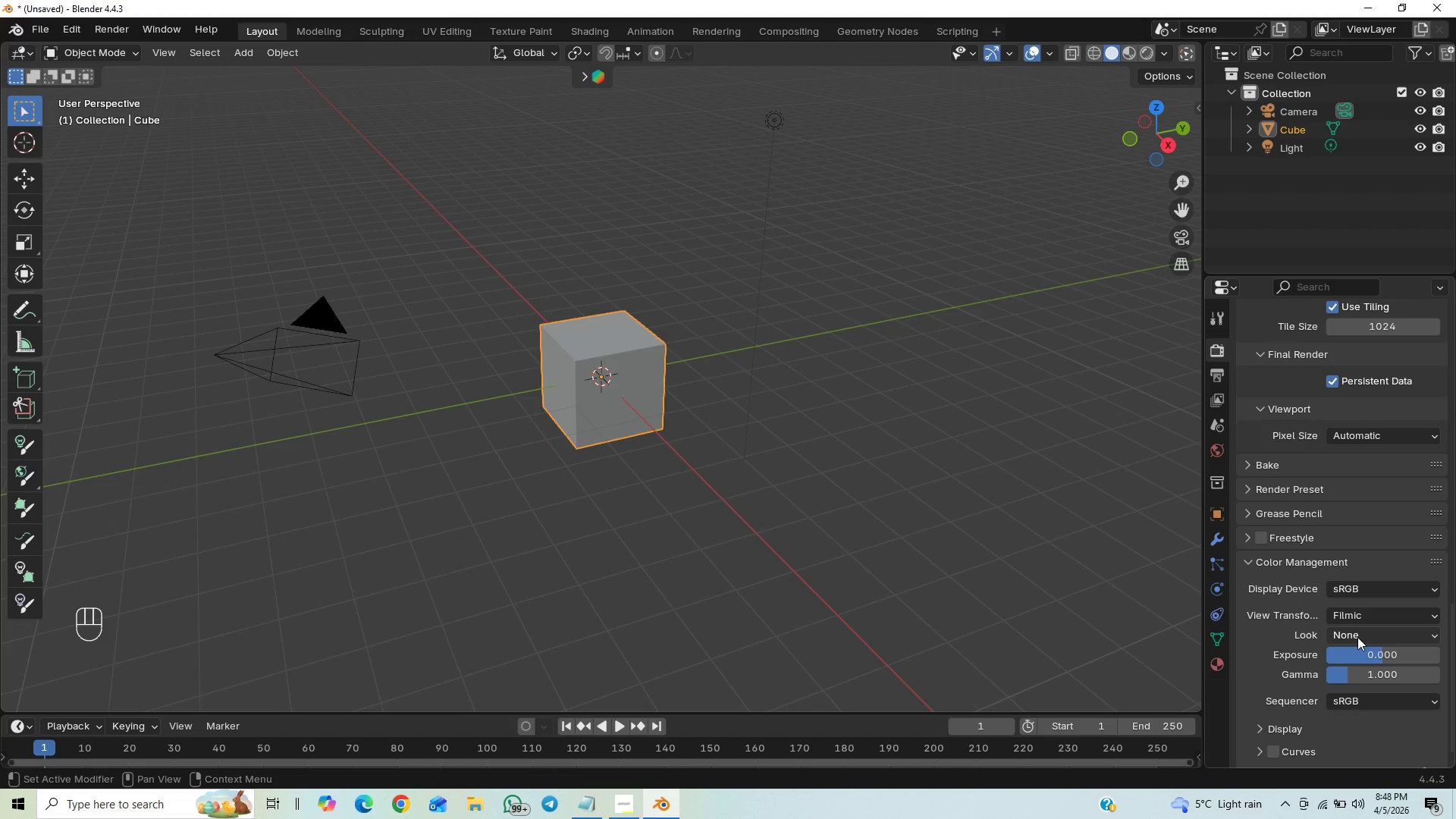 
left_click([1357, 635])
 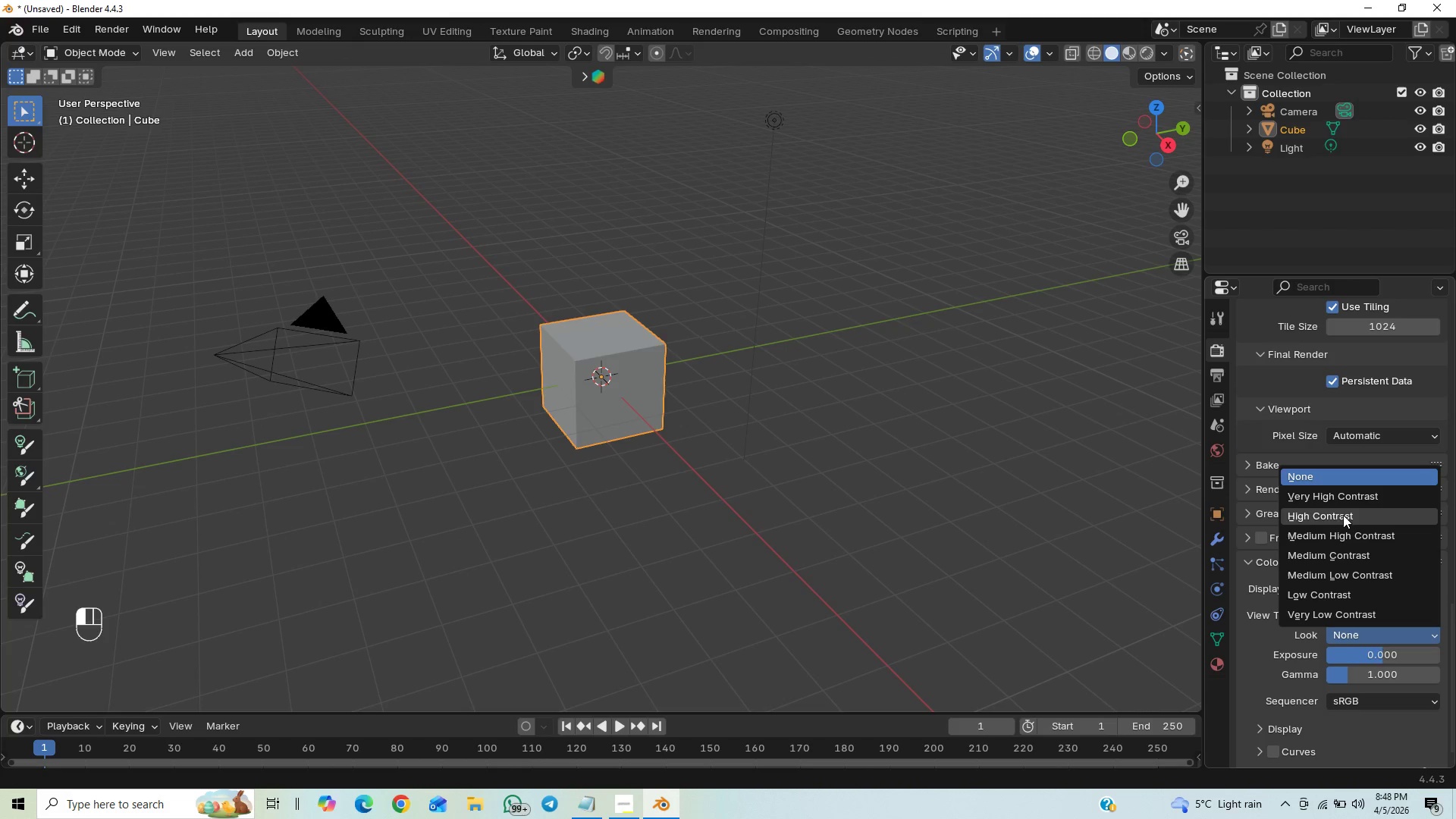 
left_click([1335, 529])
 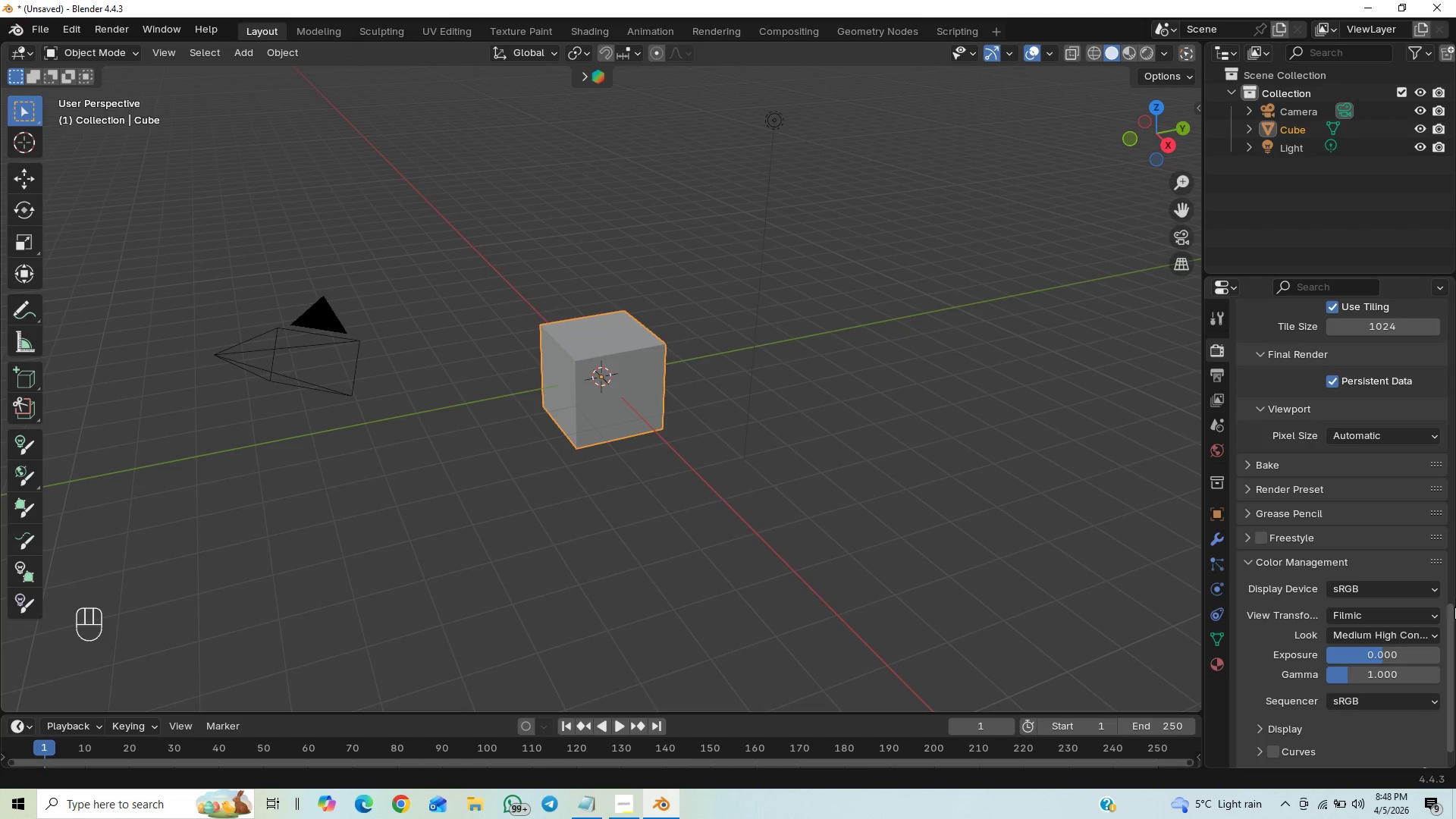 
left_click_drag(start_coordinate=[1450, 624], to_coordinate=[1436, 685])
 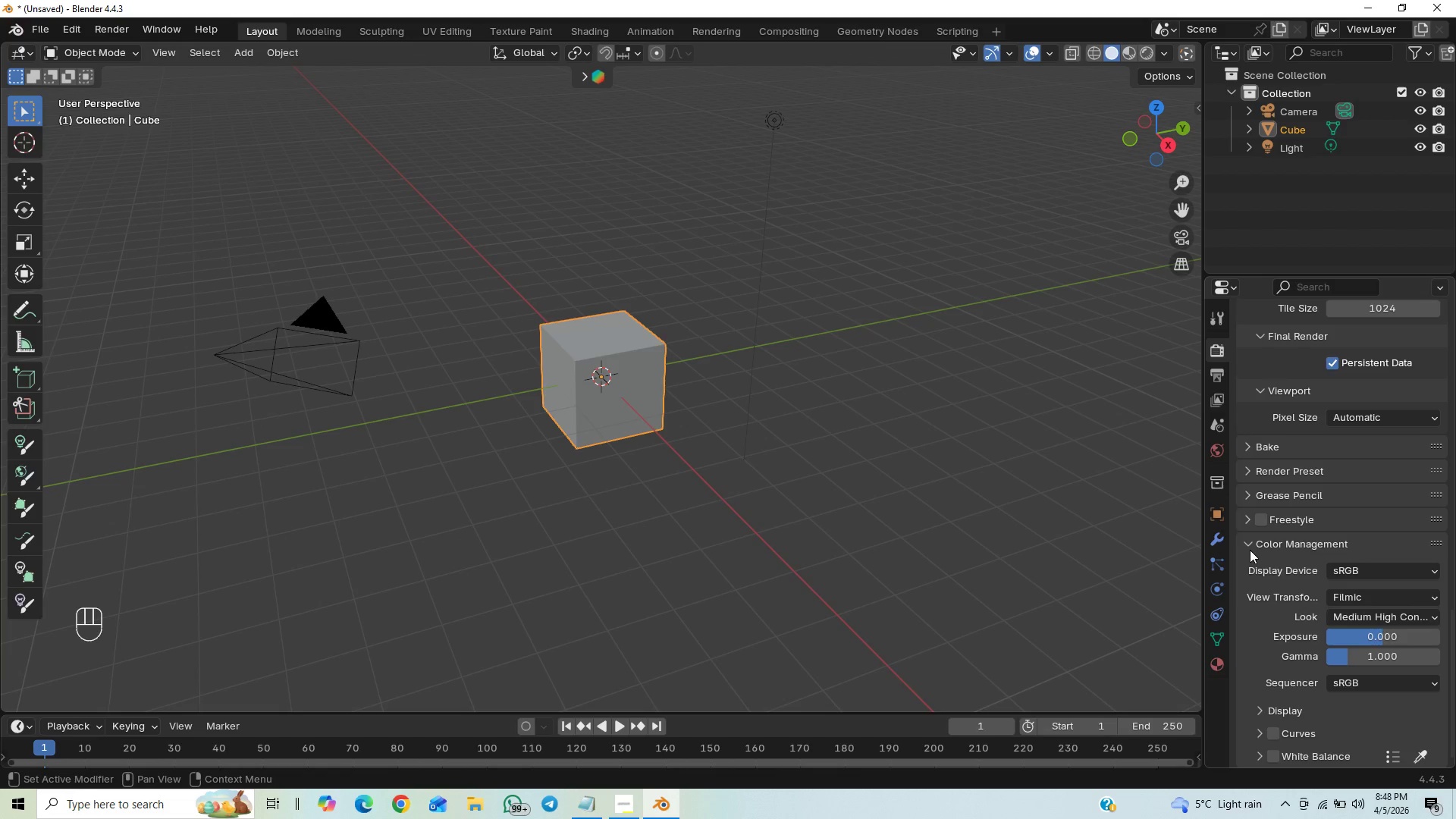 
left_click([1248, 542])
 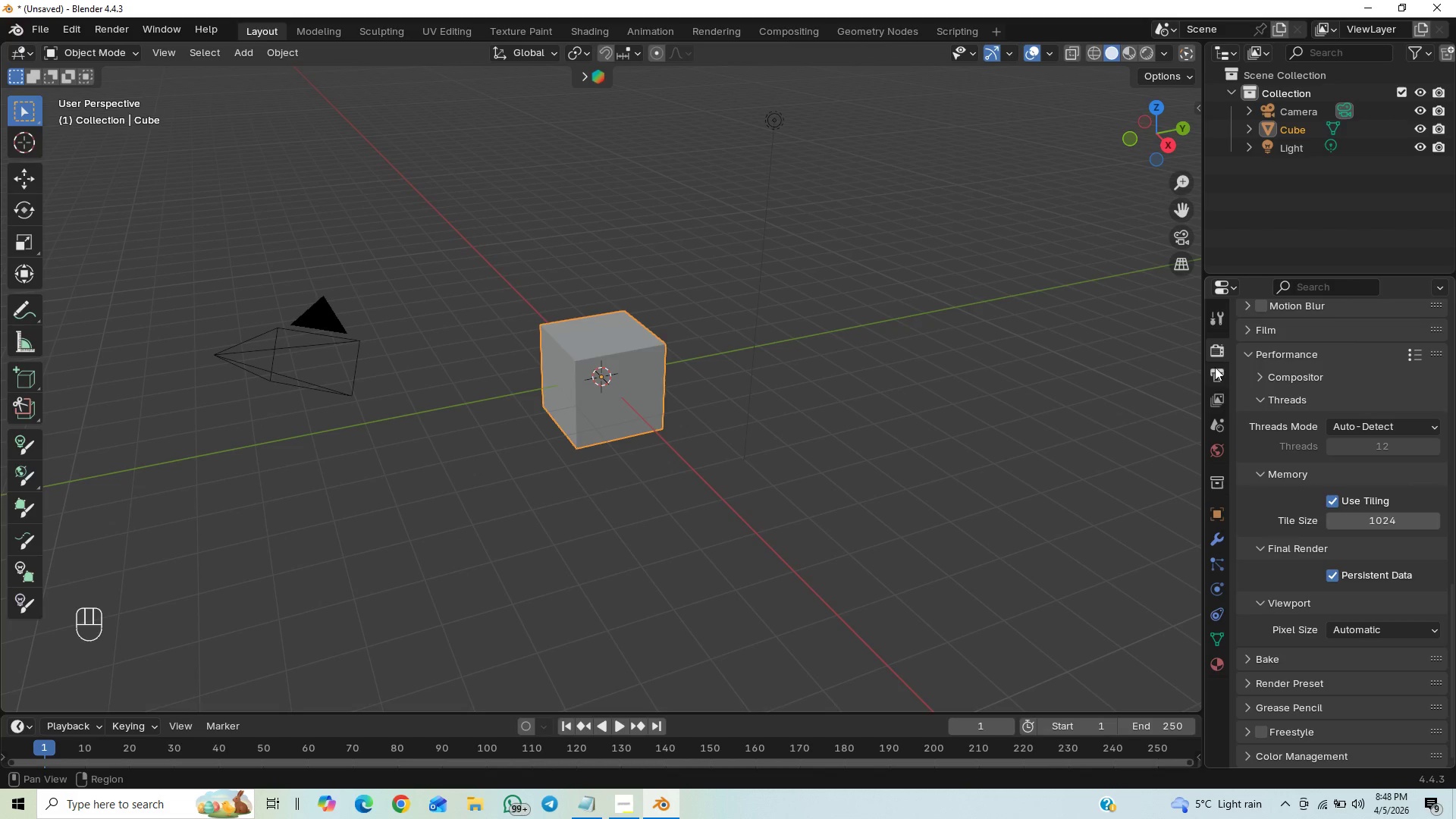 
left_click([1210, 384])
 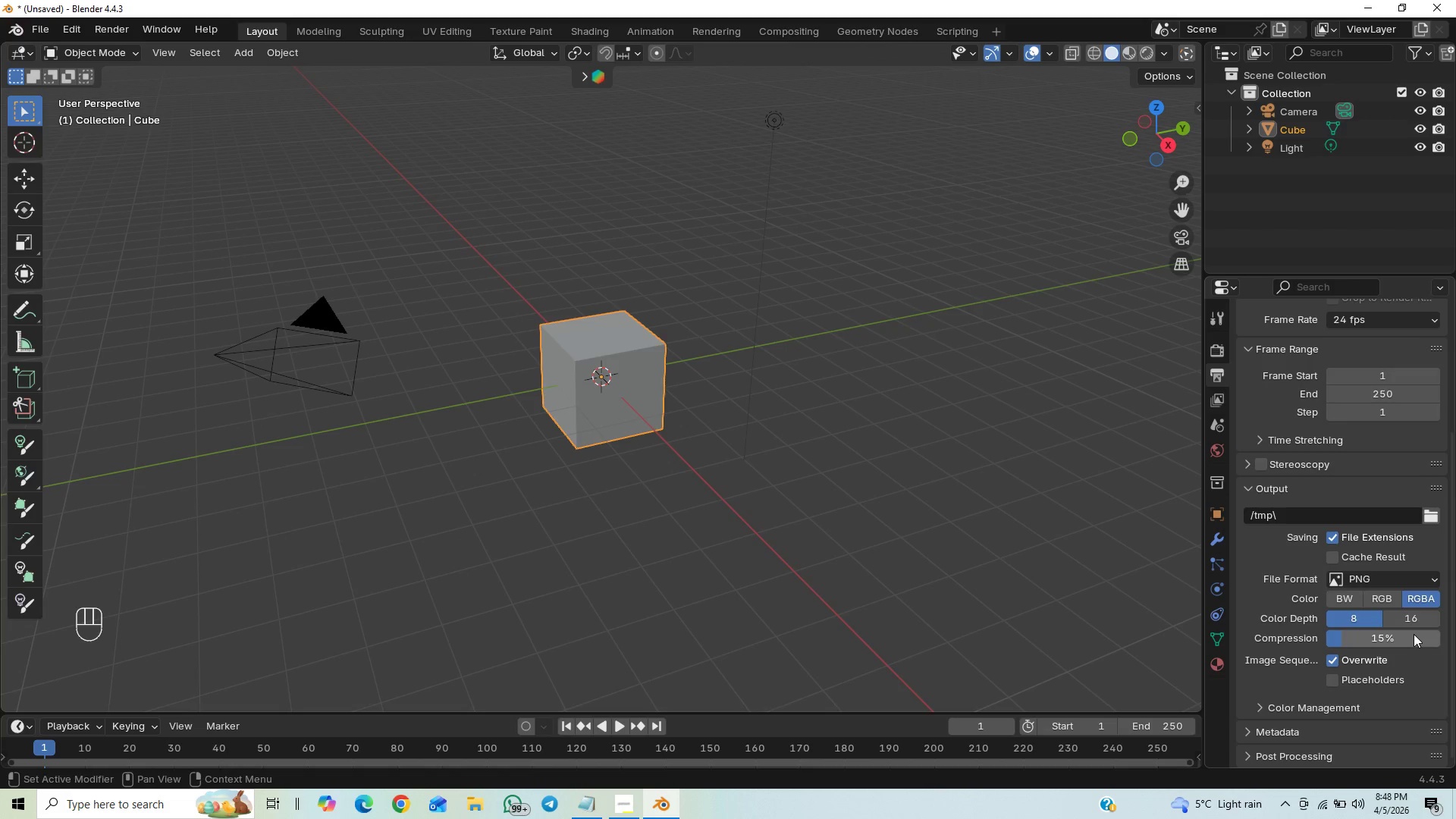 
left_click_drag(start_coordinate=[1448, 587], to_coordinate=[1455, 436])
 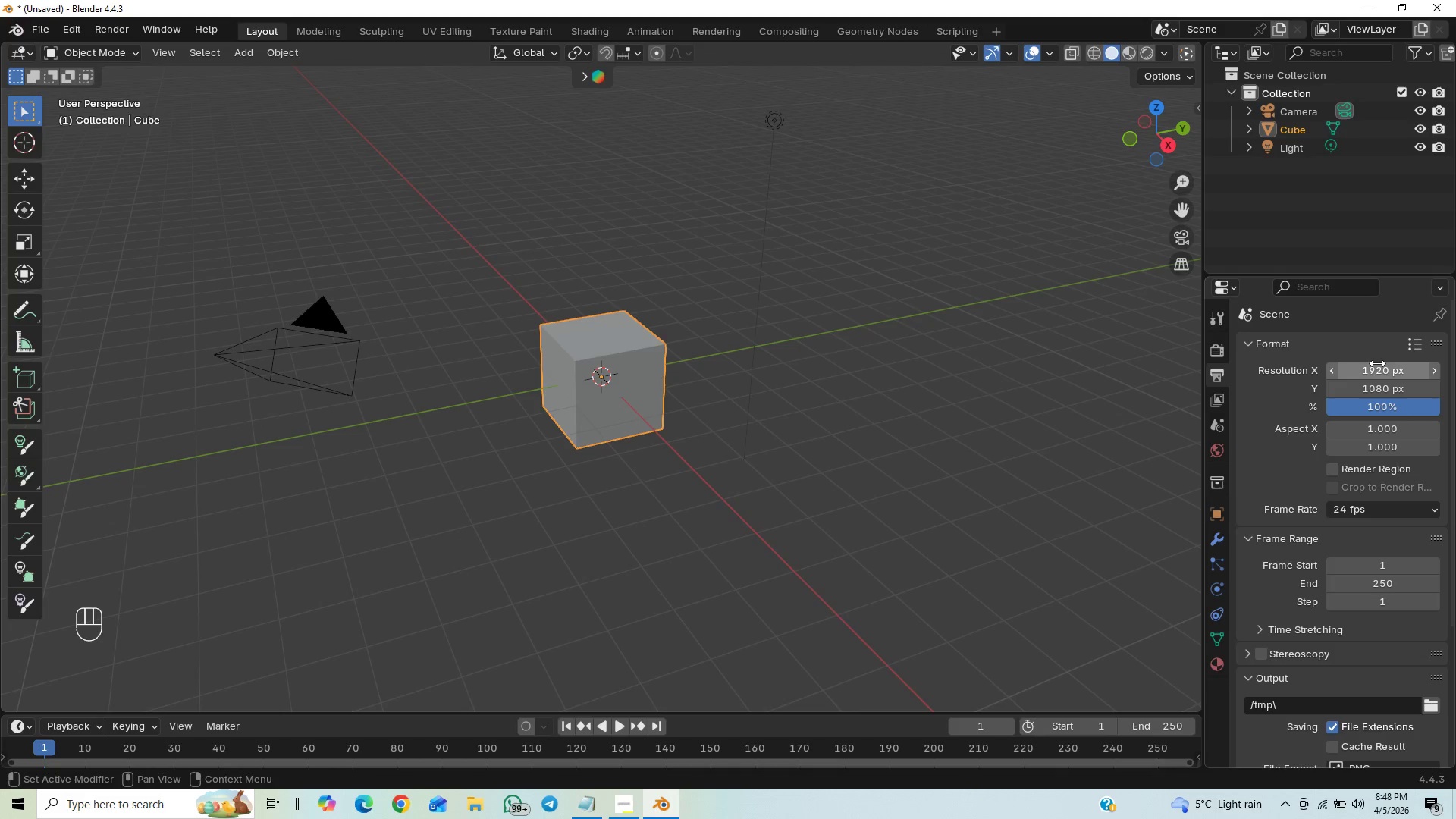 
left_click([1376, 363])
 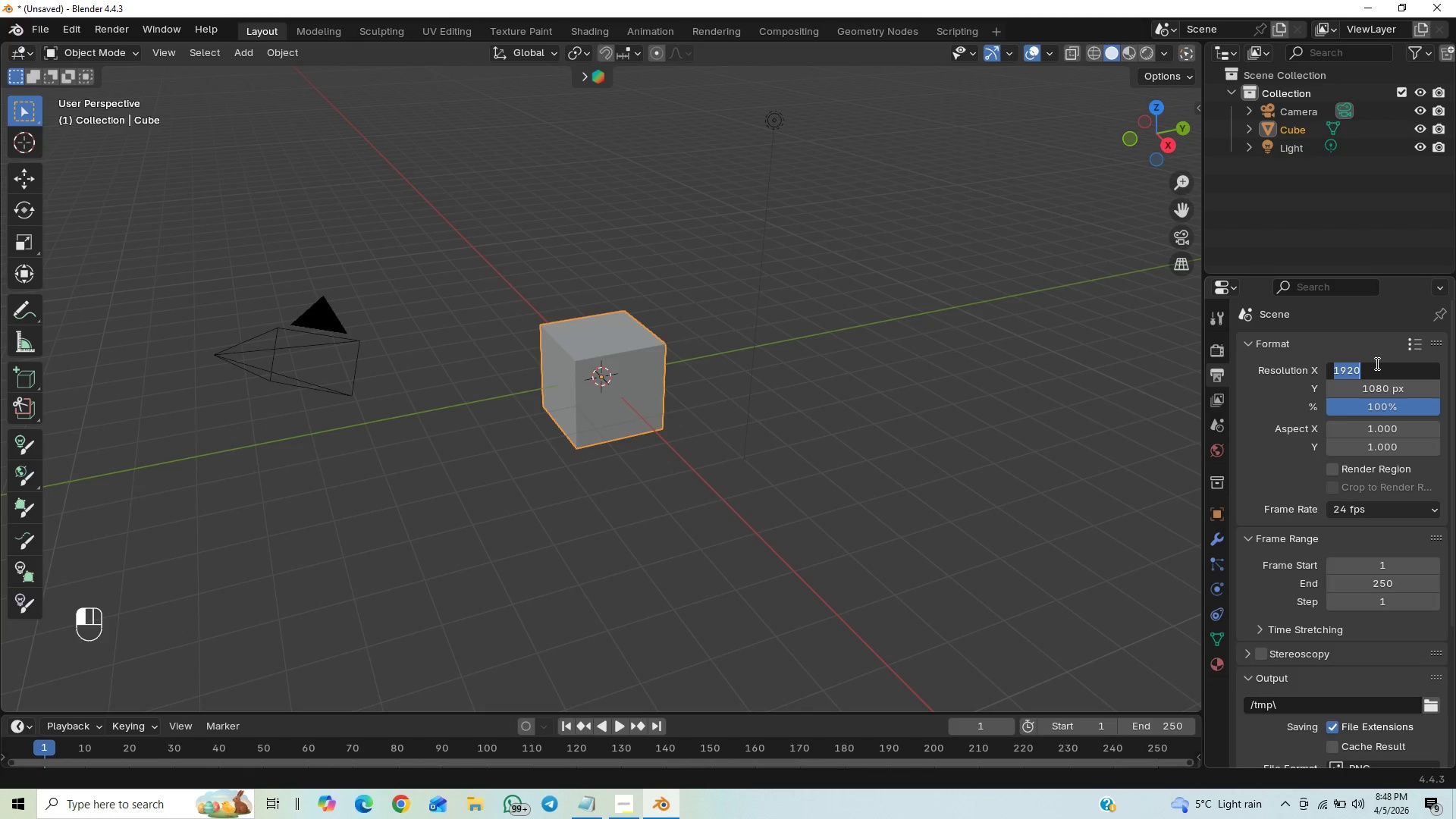 
key(2)
 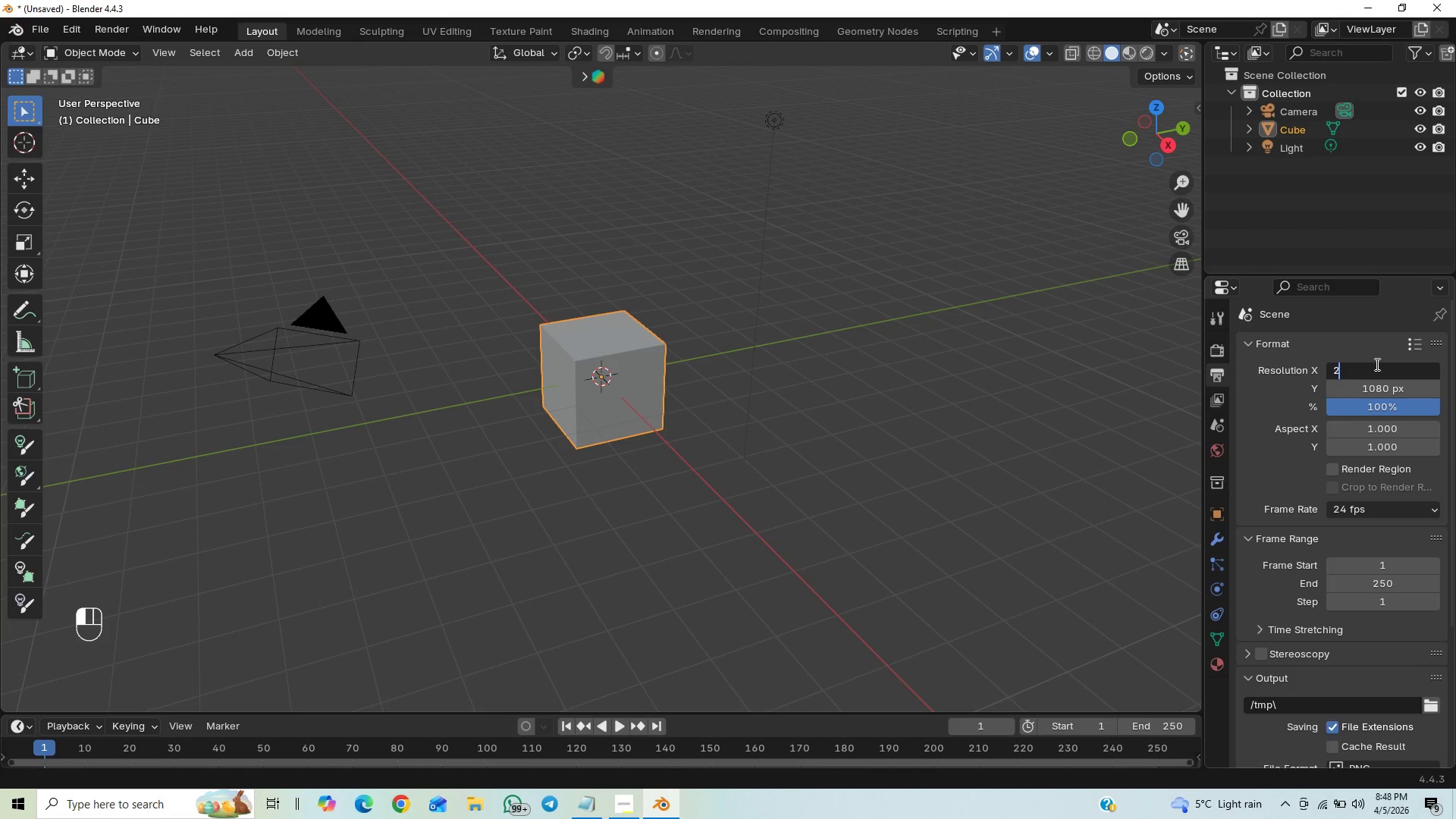 
type(048)
 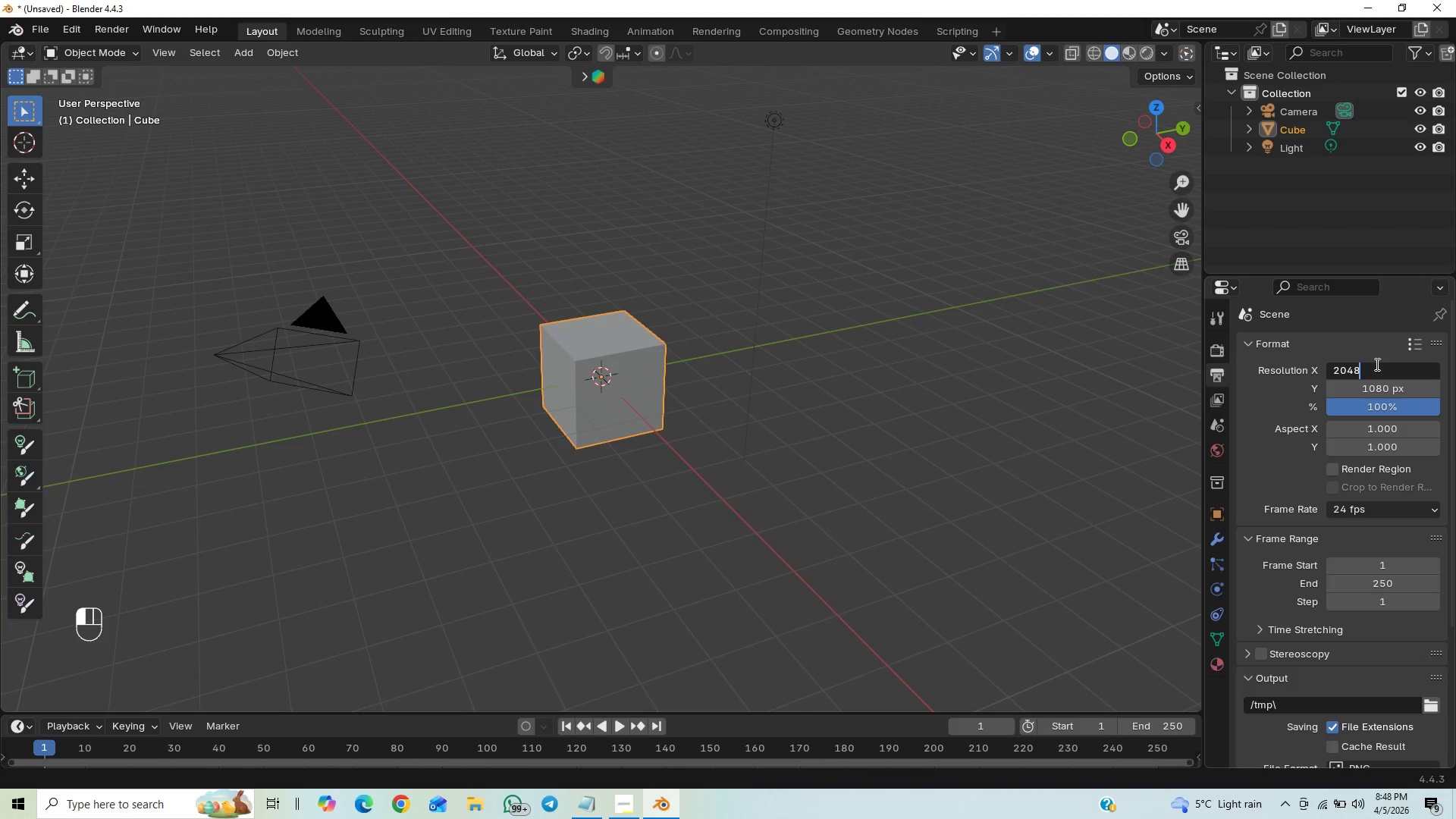 
key(Enter)
 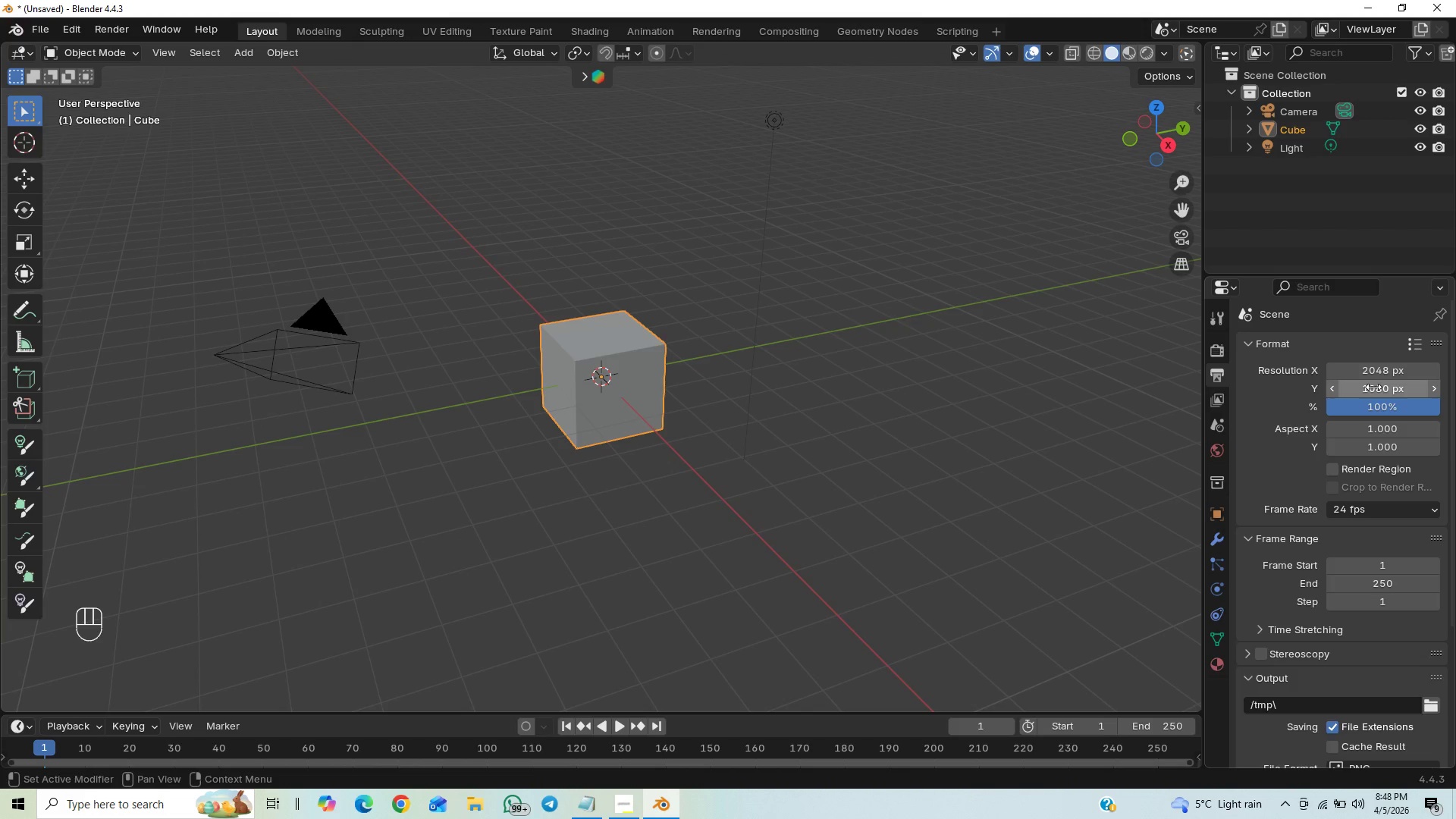 
left_click([1373, 388])
 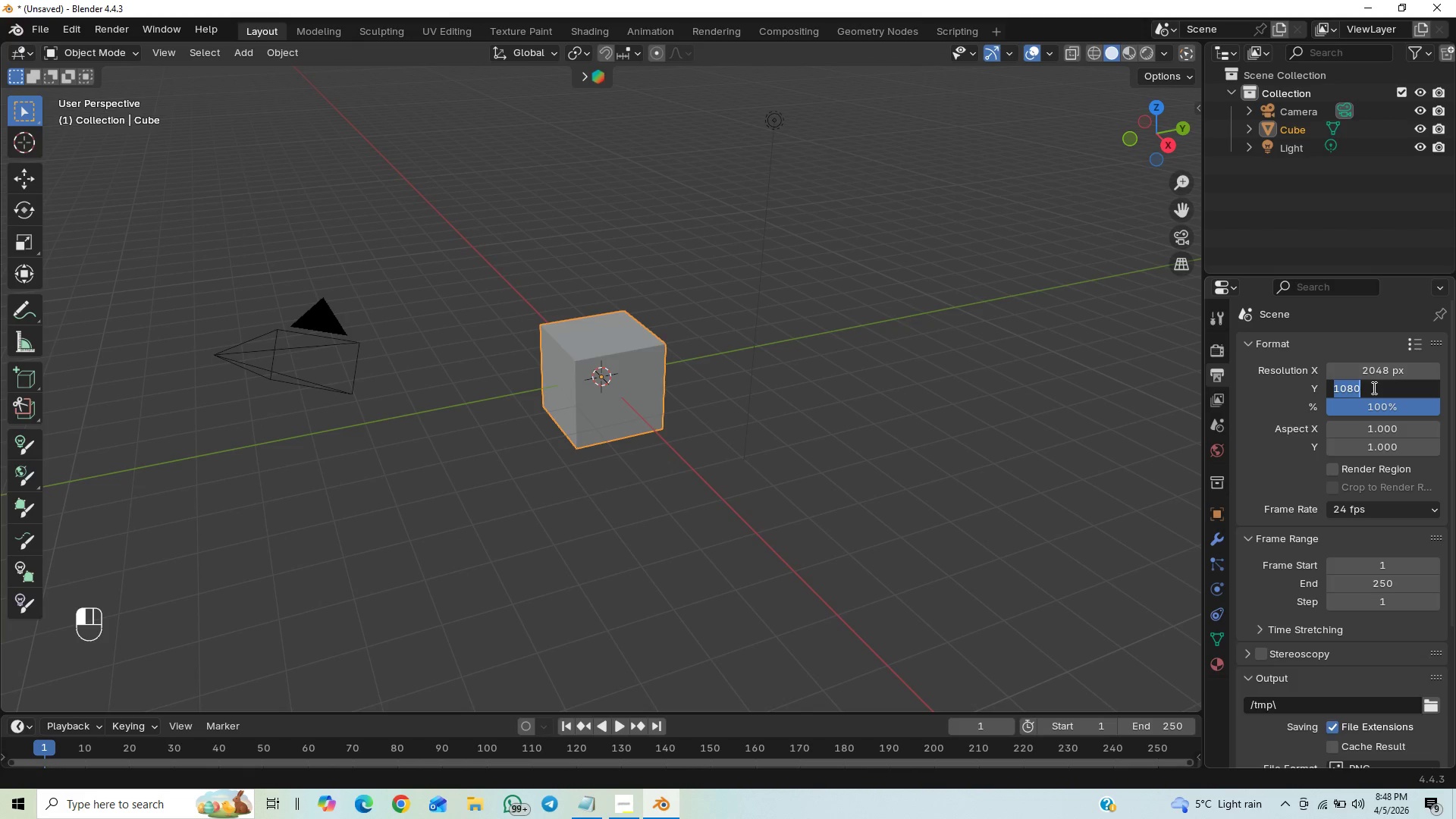 
type(2048)
 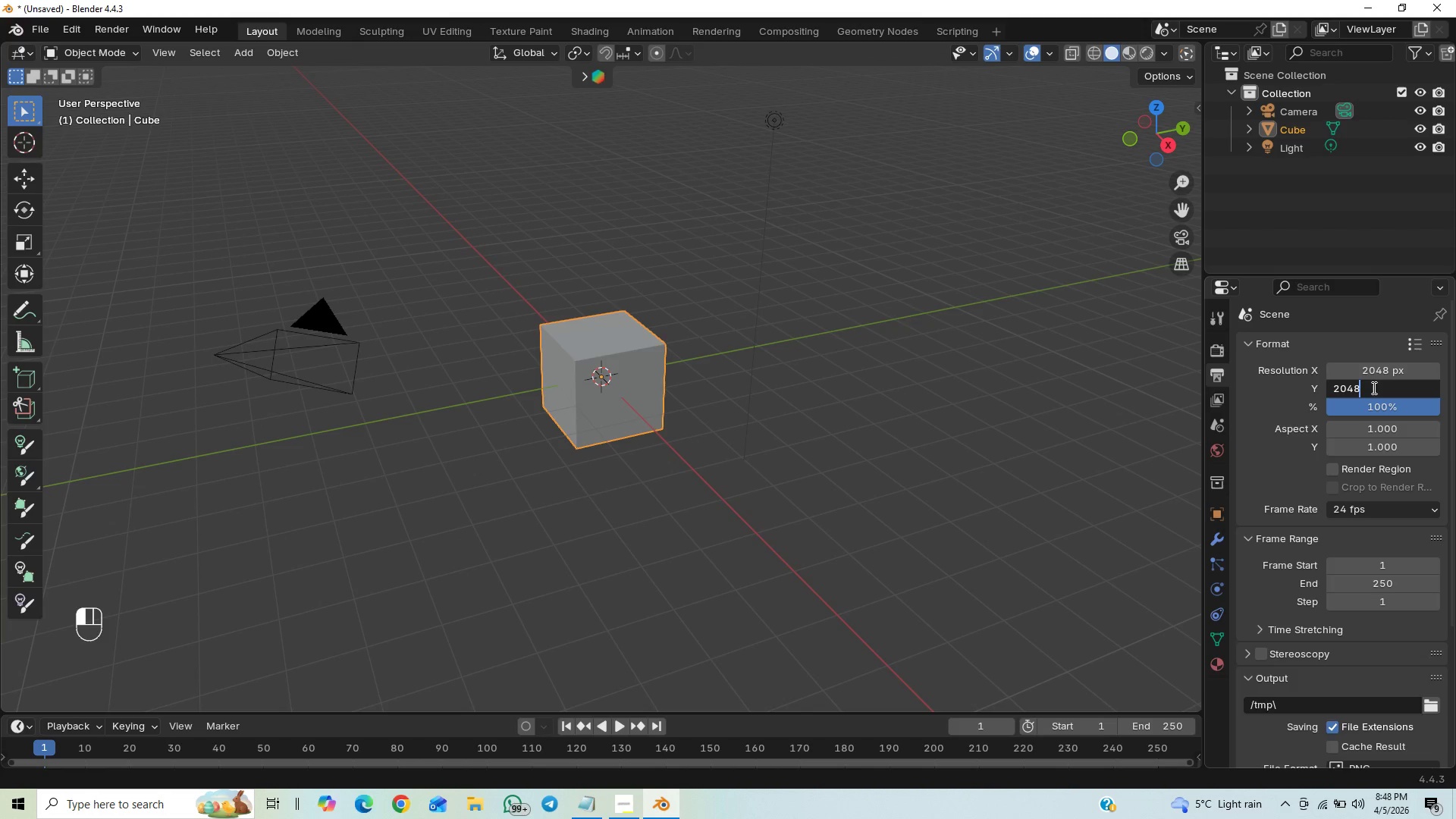 
key(Enter)
 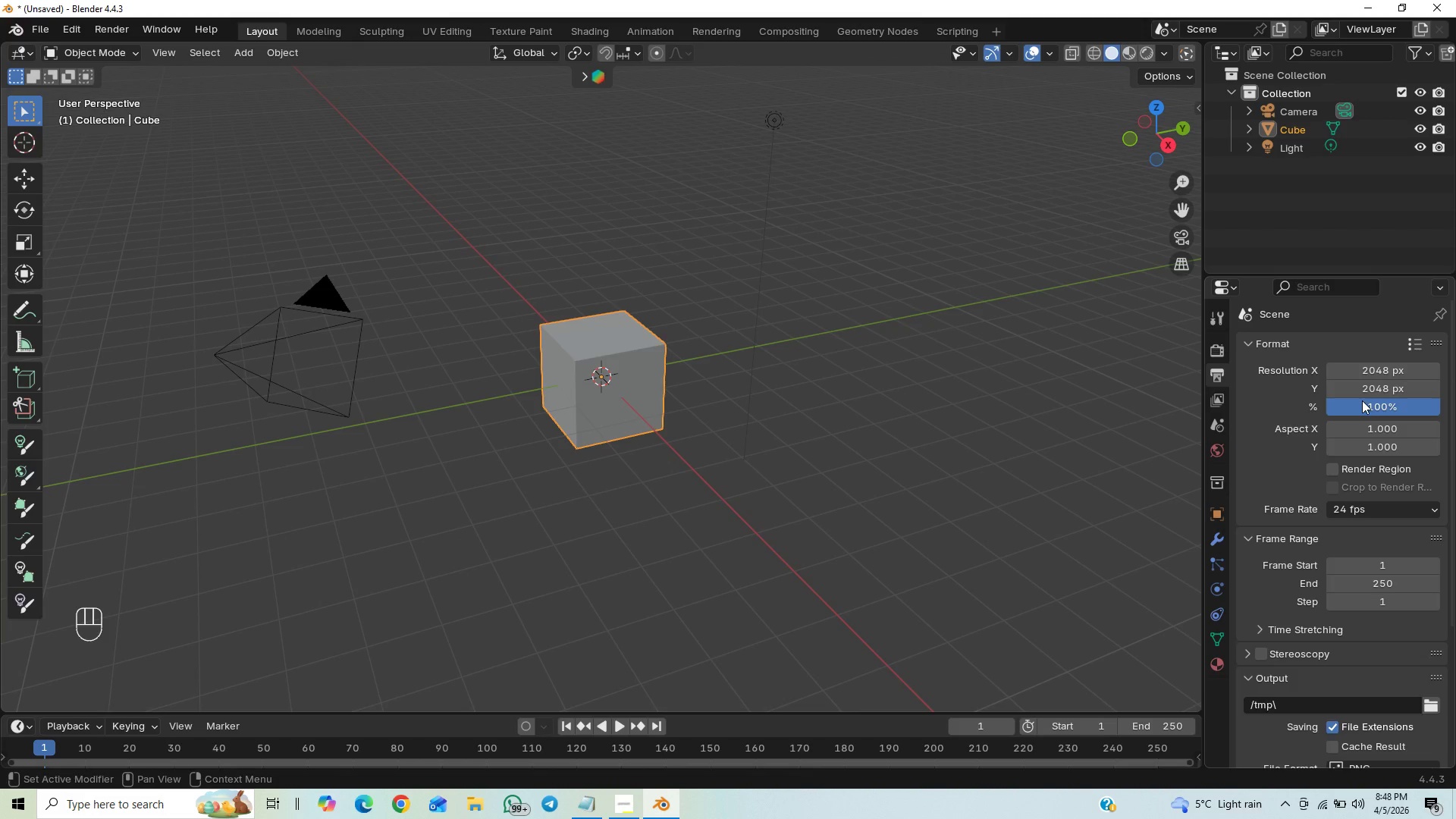 
left_click([1362, 410])
 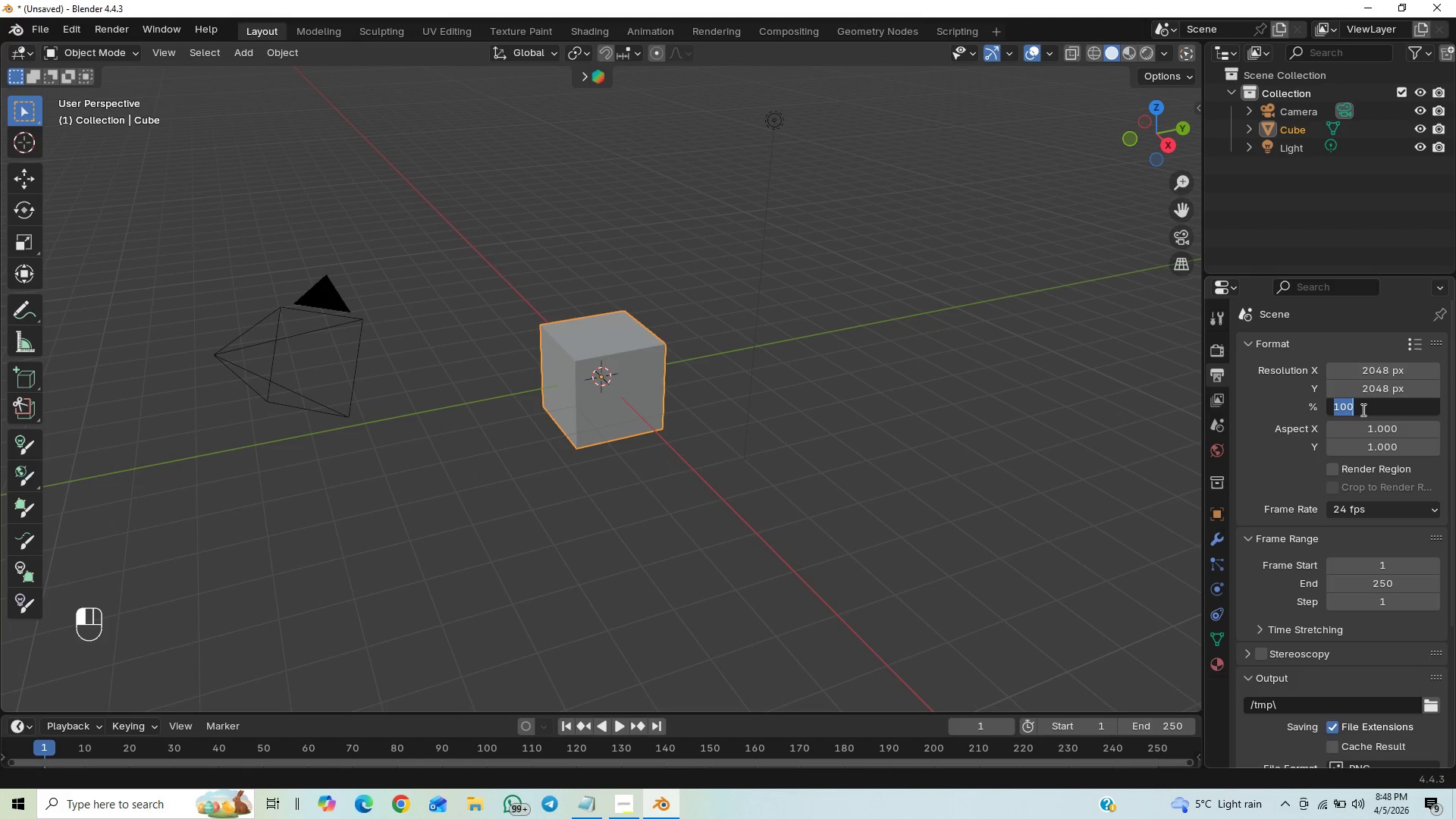 
type(200)
 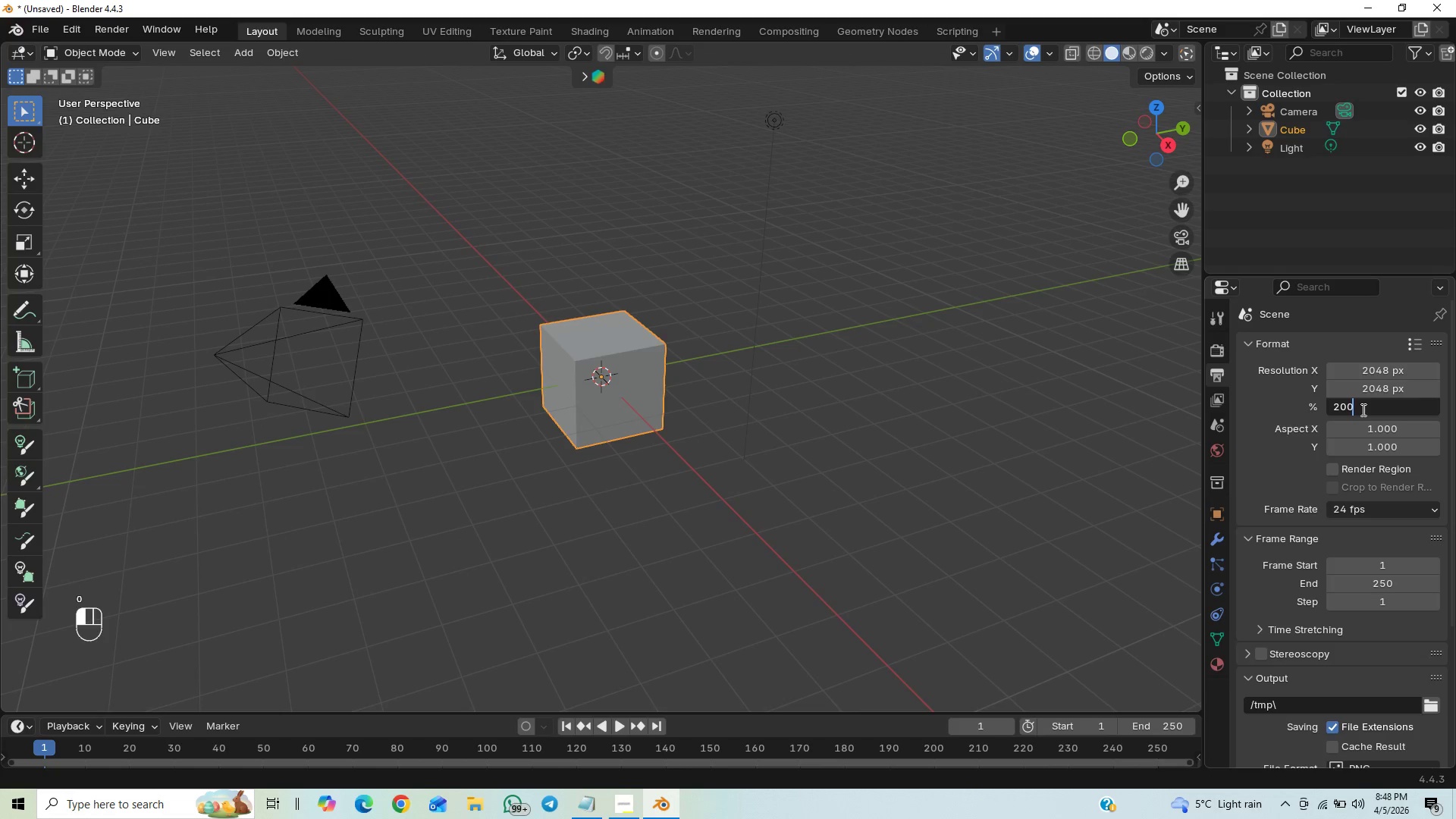 
key(Enter)
 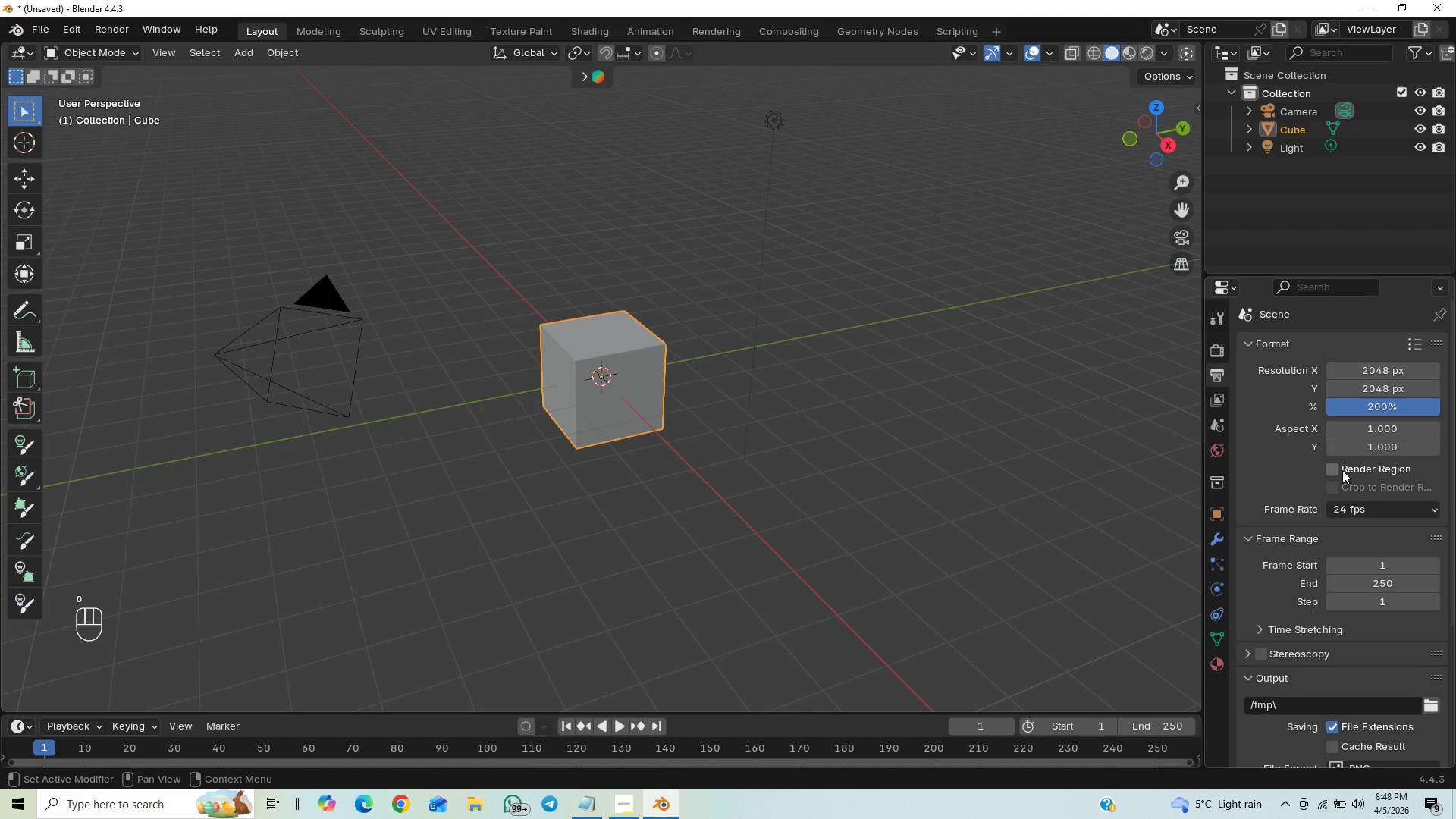 
left_click([1341, 470])
 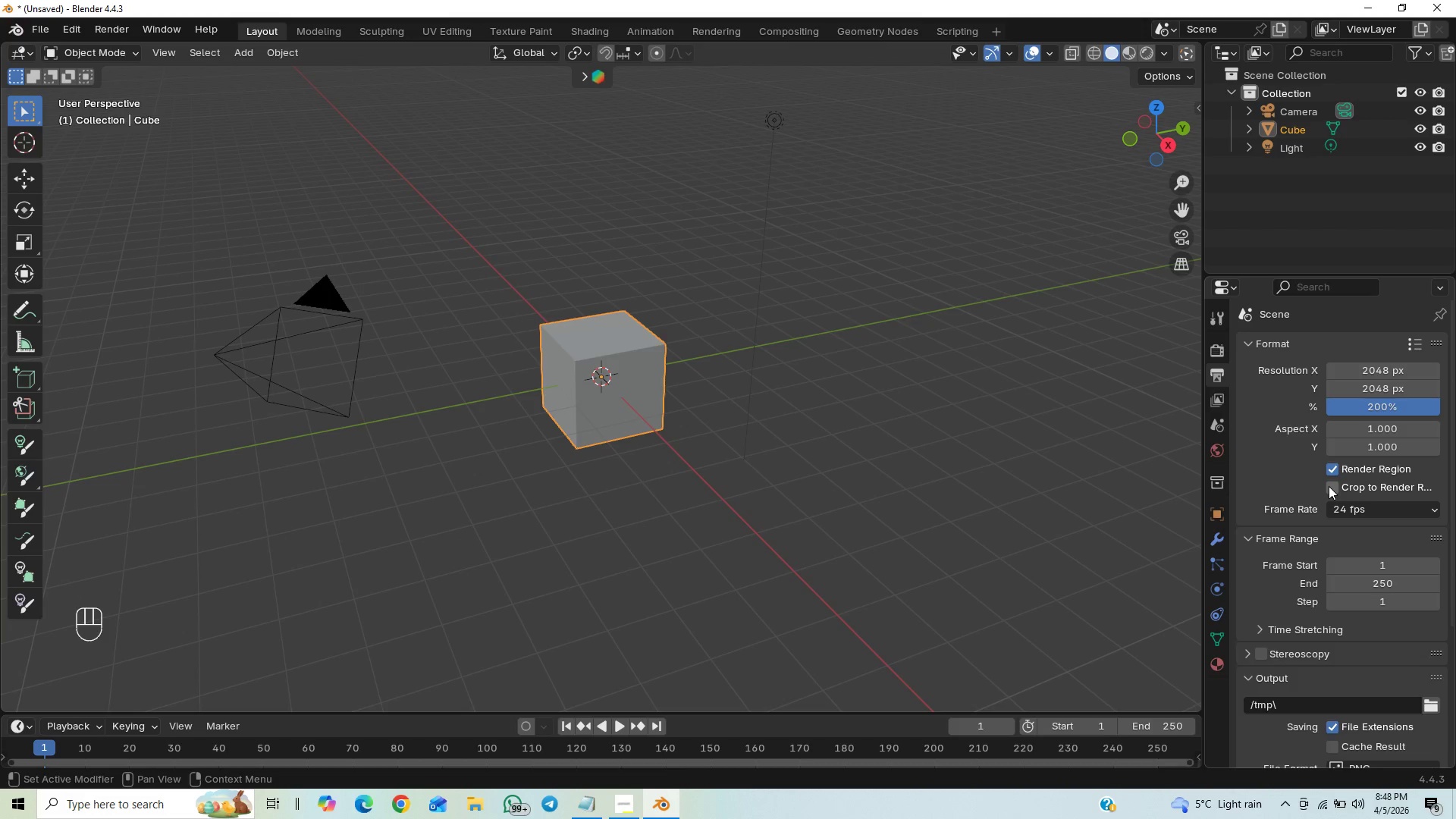 
left_click([1329, 486])
 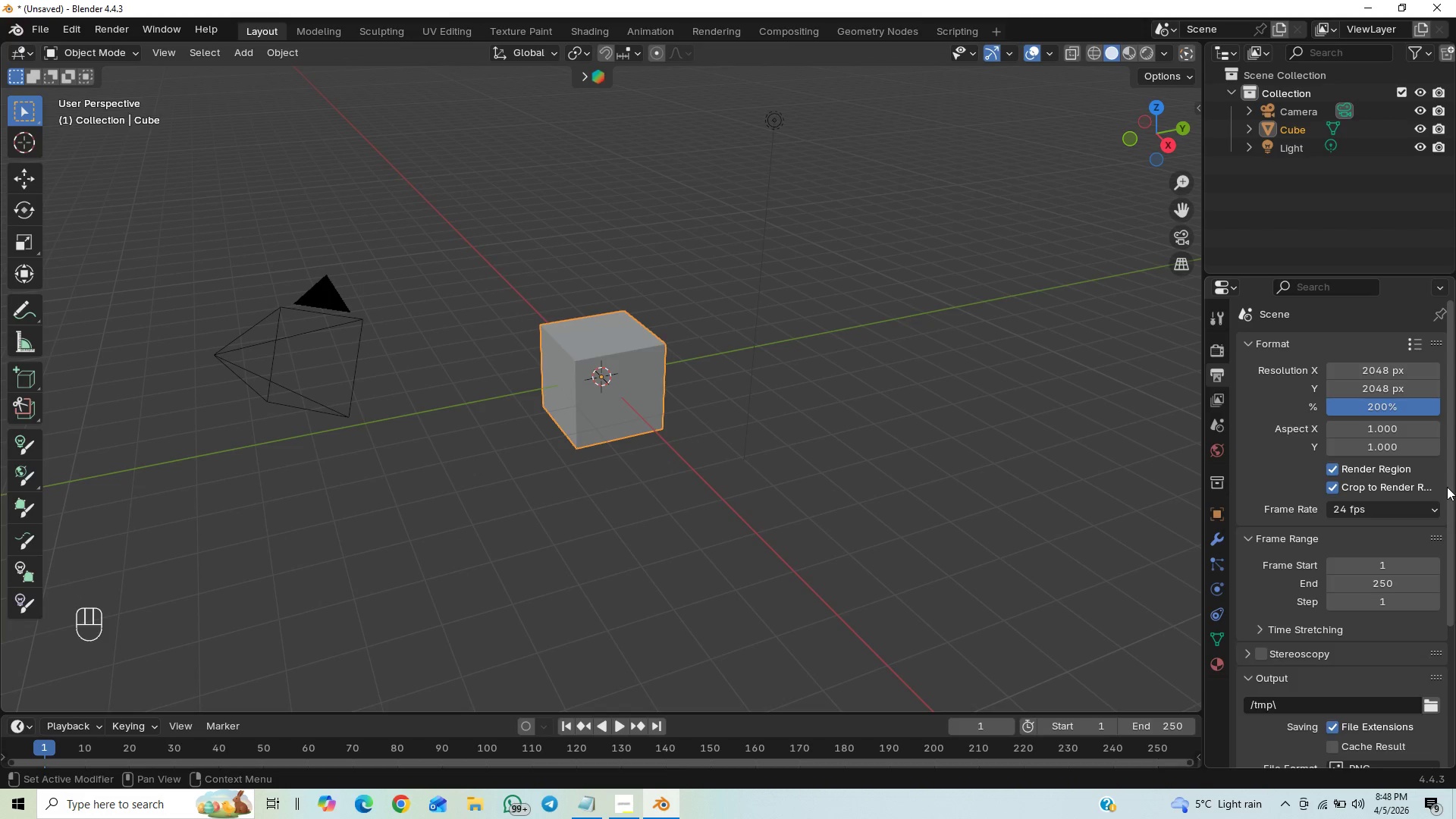 
left_click_drag(start_coordinate=[1451, 486], to_coordinate=[1455, 469])
 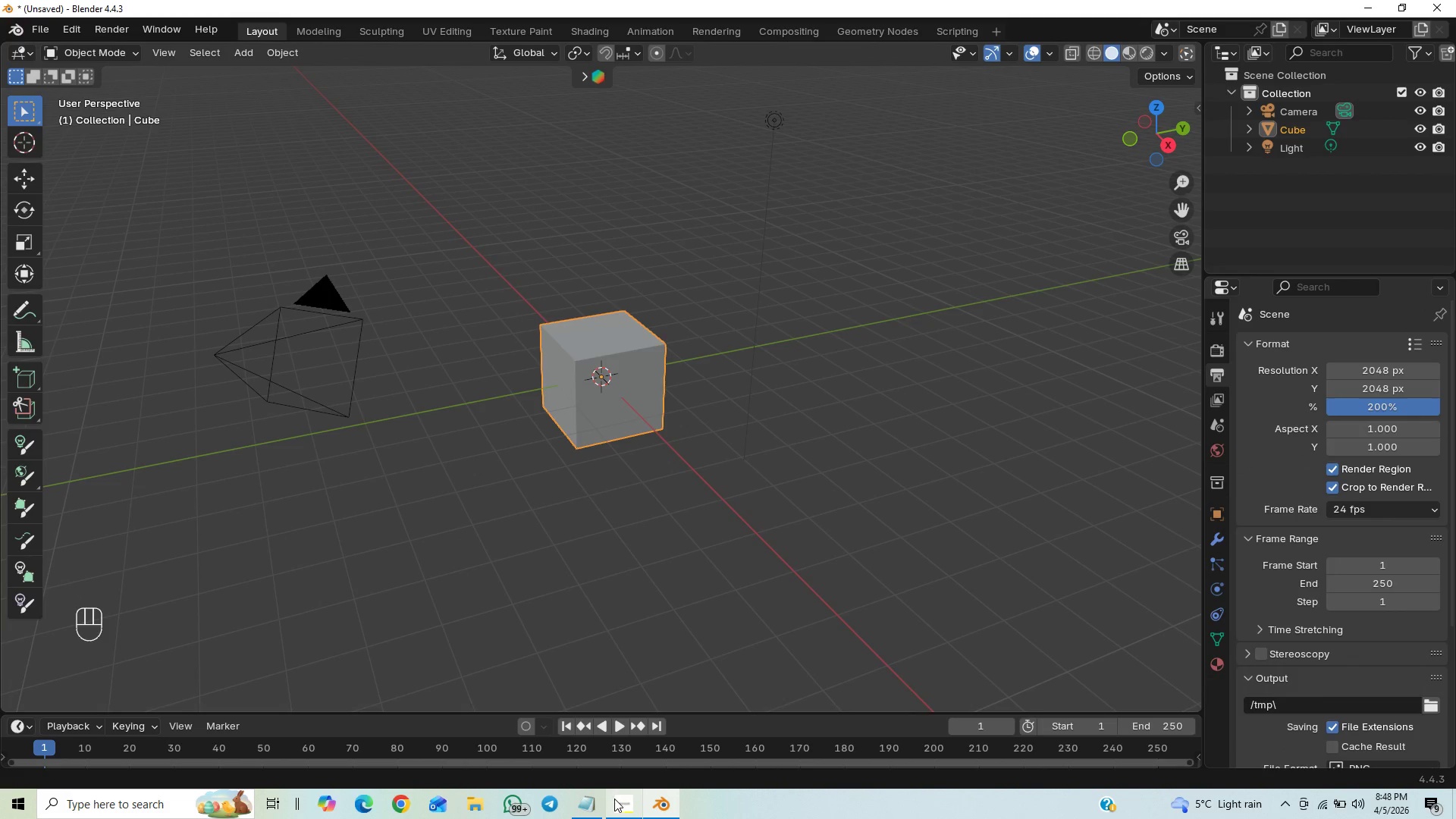 
left_click([620, 811])